 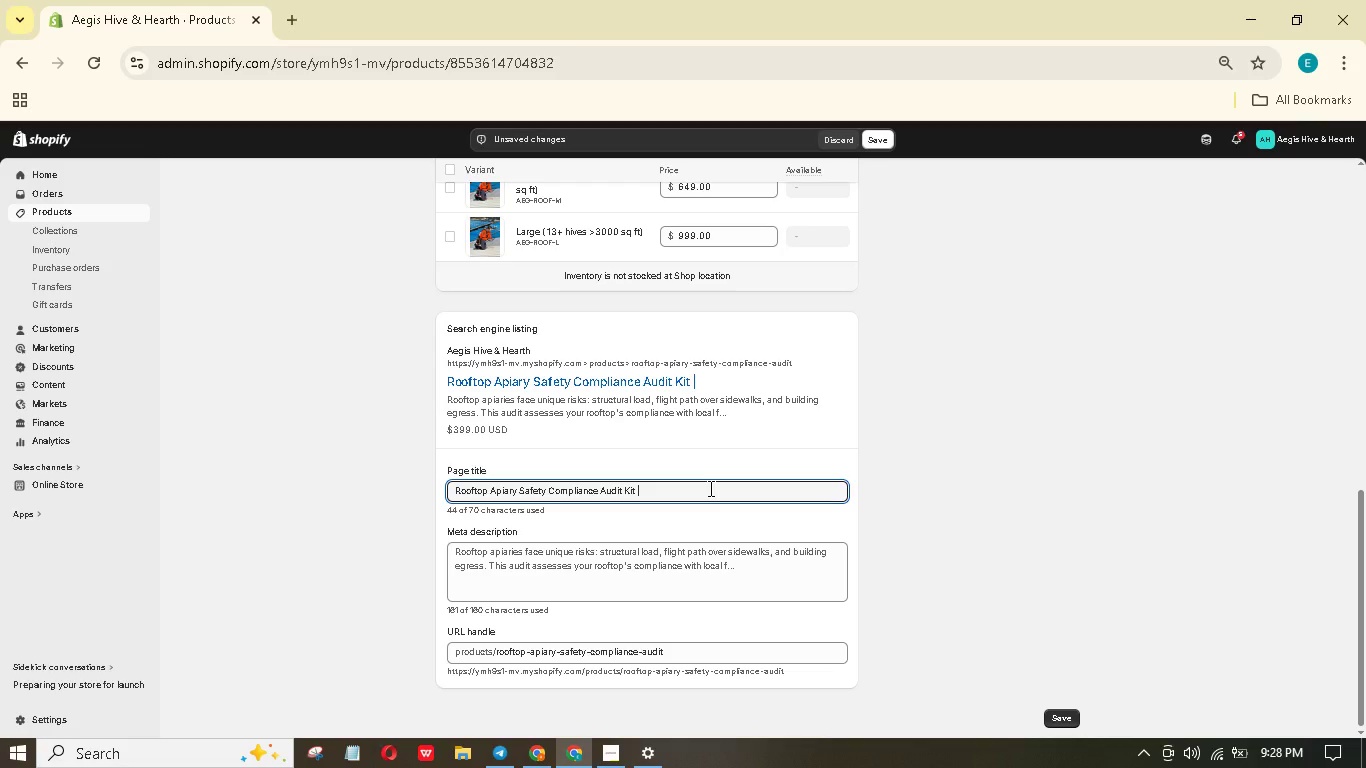 
hold_key(key=ShiftLeft, duration=0.58)
 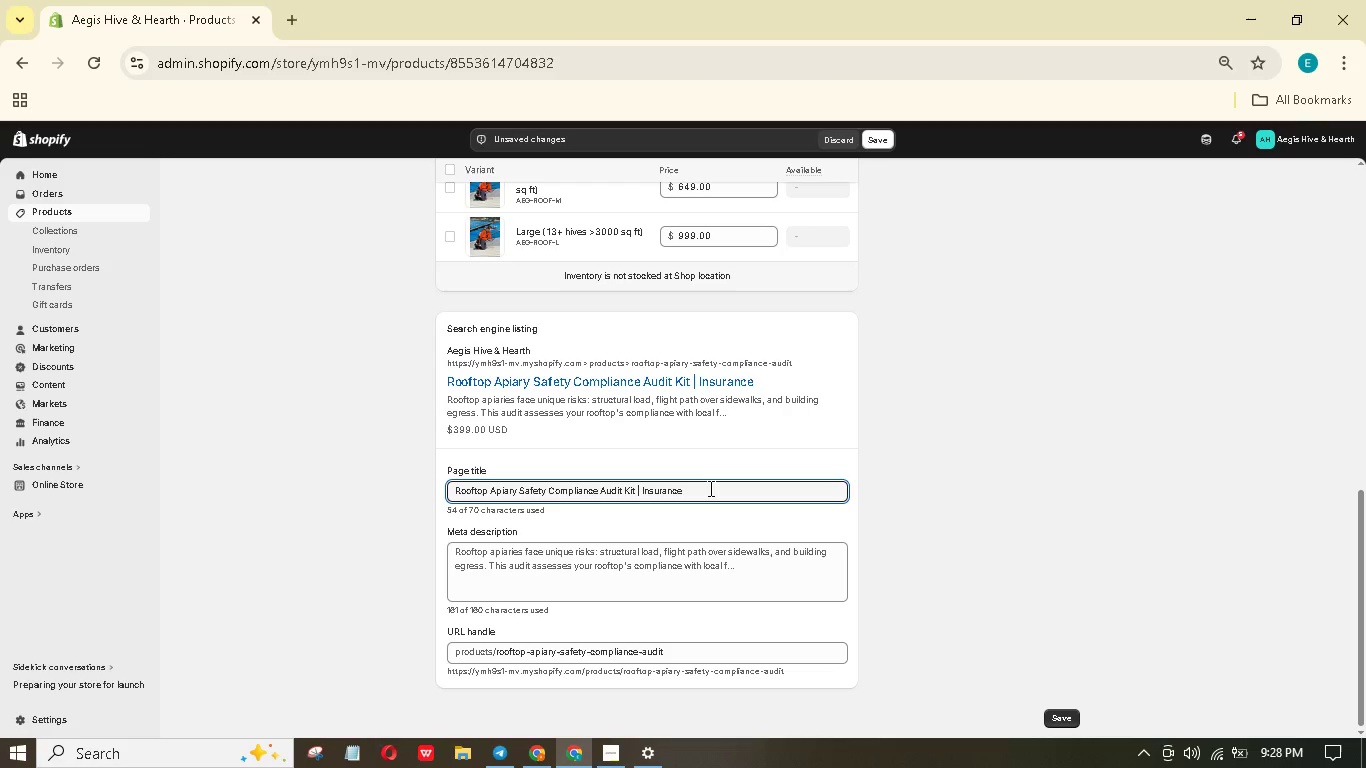 
hold_key(key=ShiftLeft, duration=0.55)
 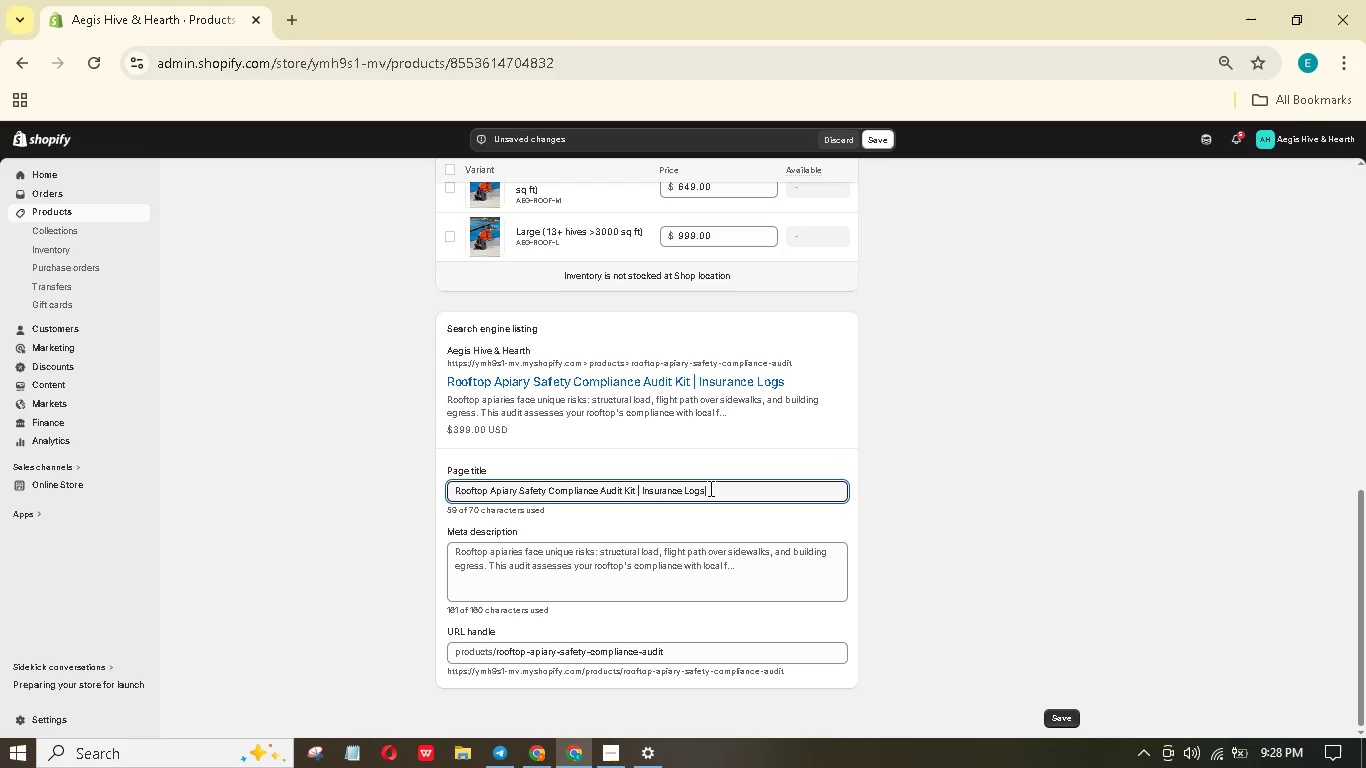 
hold_key(key=ShiftRight, duration=0.44)
 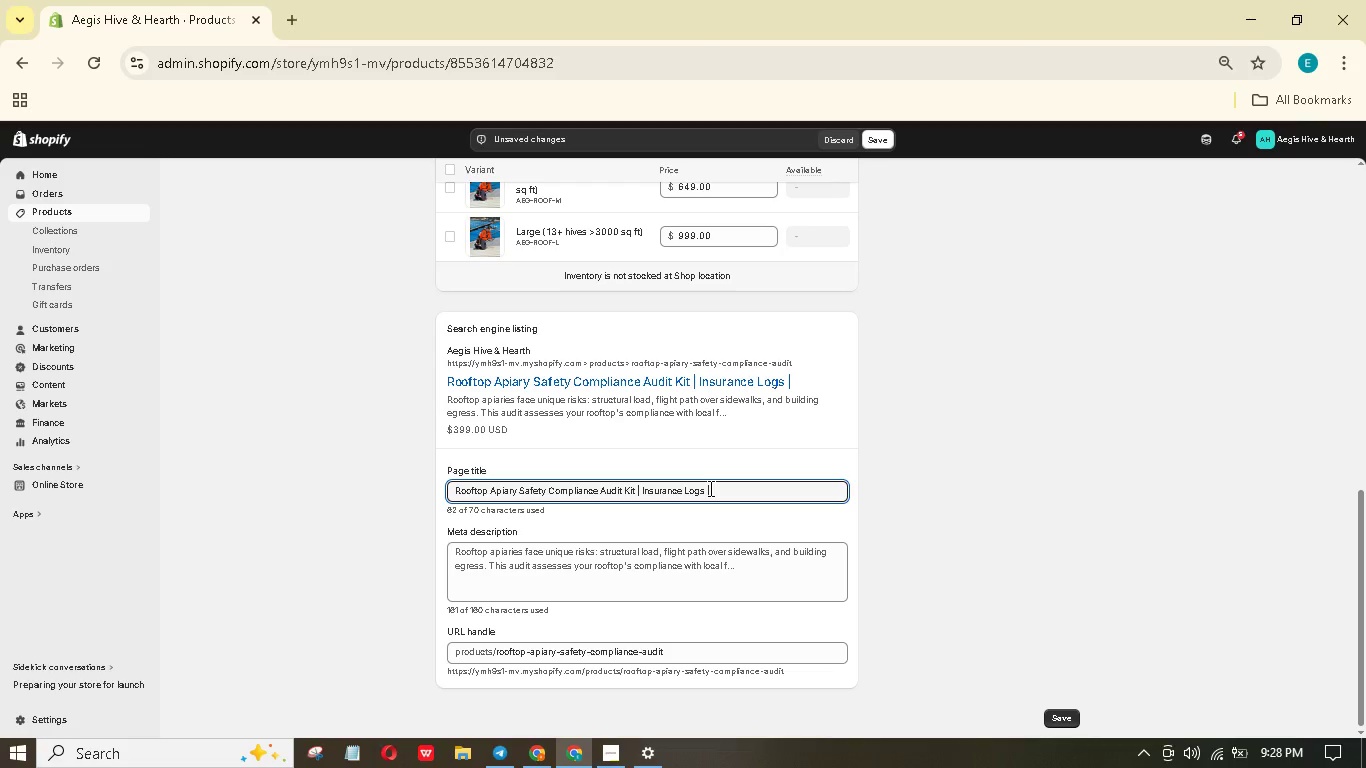 
type(Aegis Hive & Hearth)
 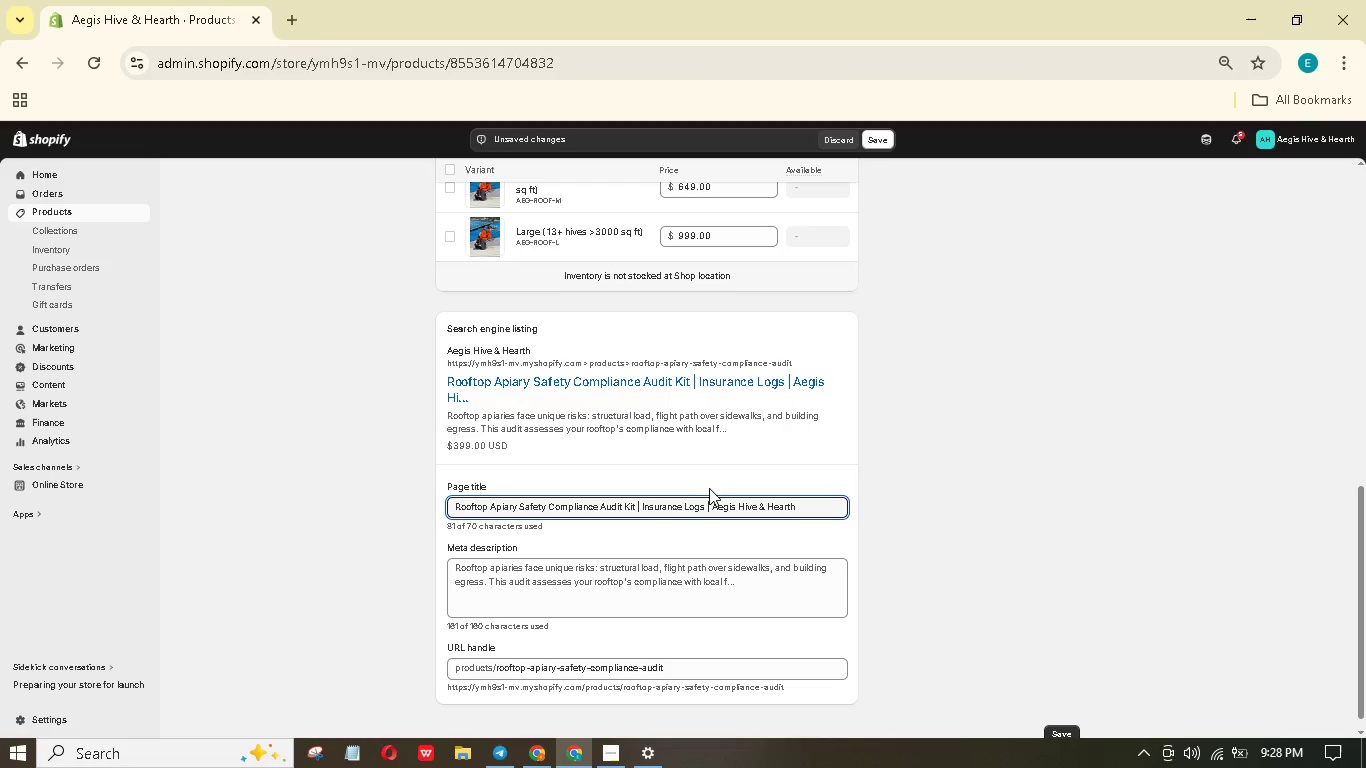 
left_click([655, 586])
 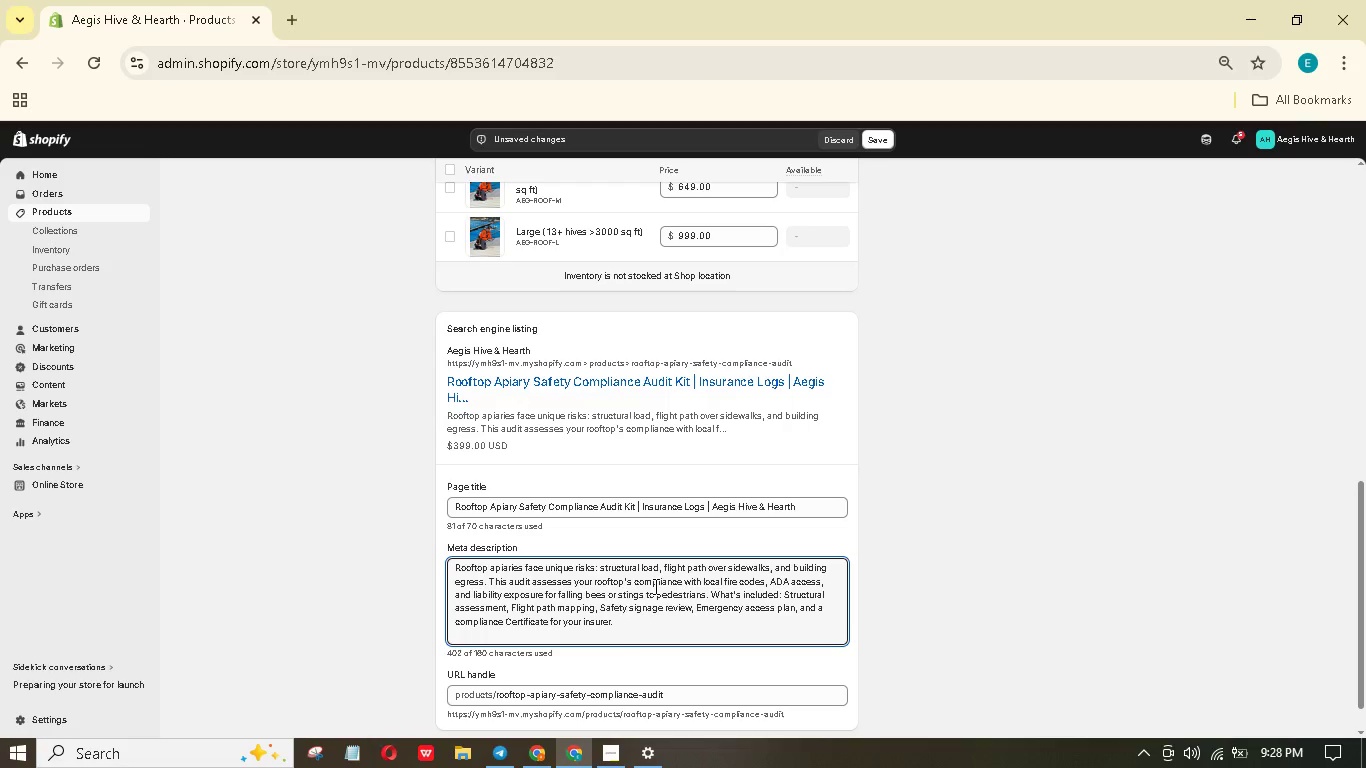 
key(Control+A)
 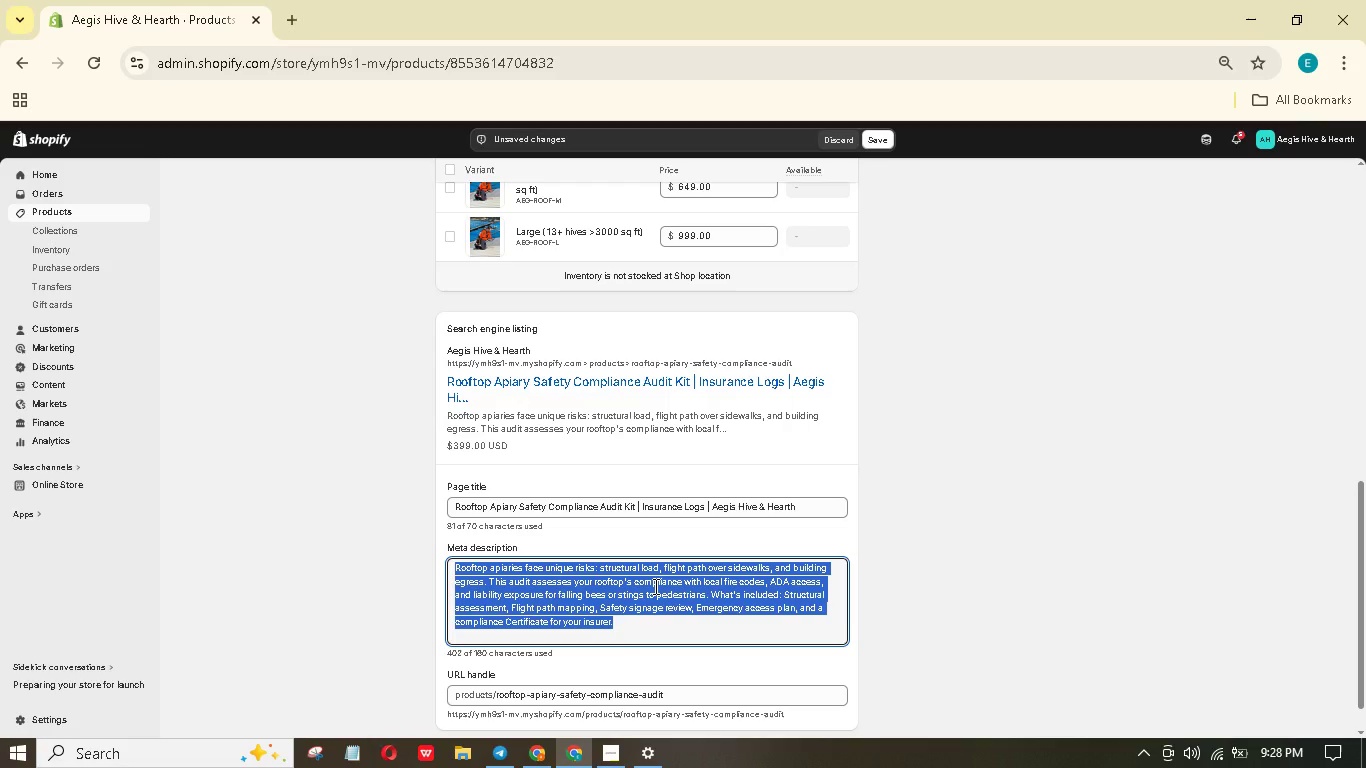 
key(Backspace)
 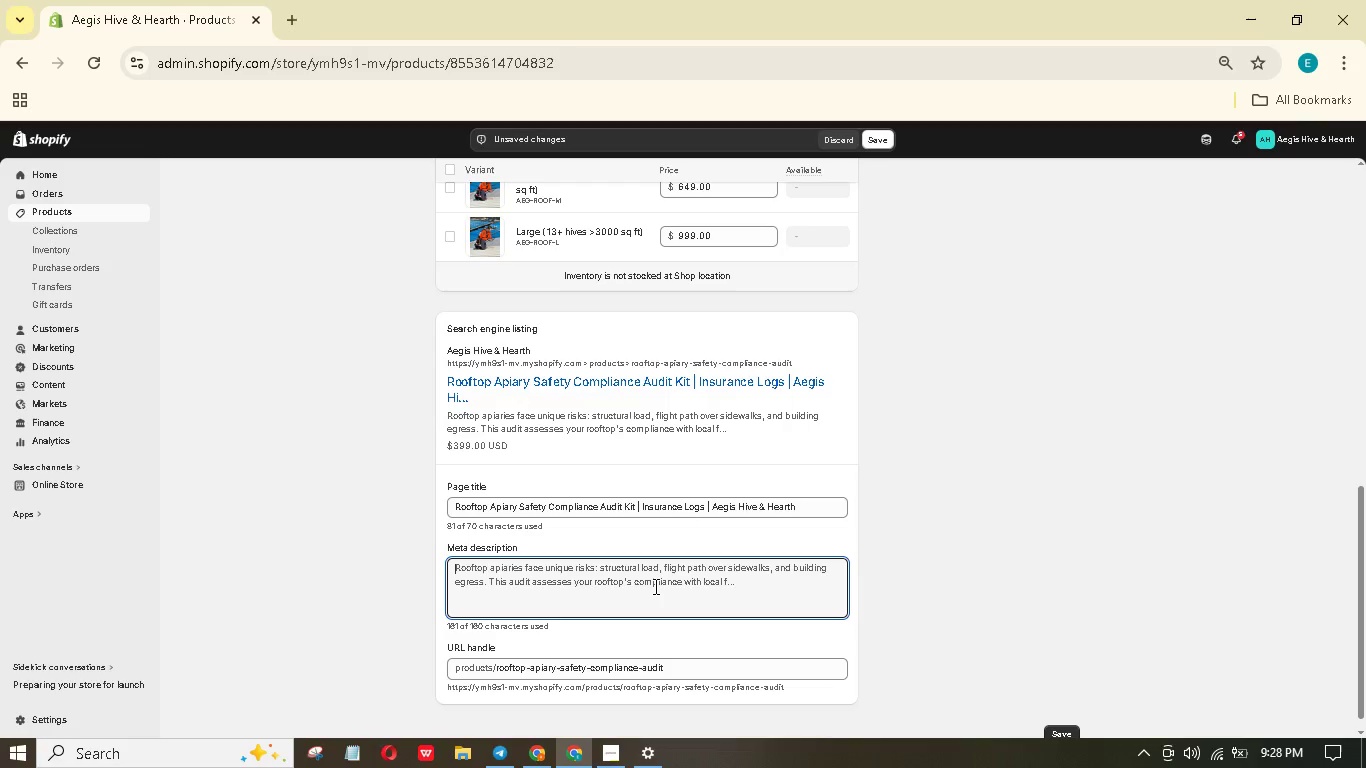 
type(Digital compliance kit for beekeeping busin)
 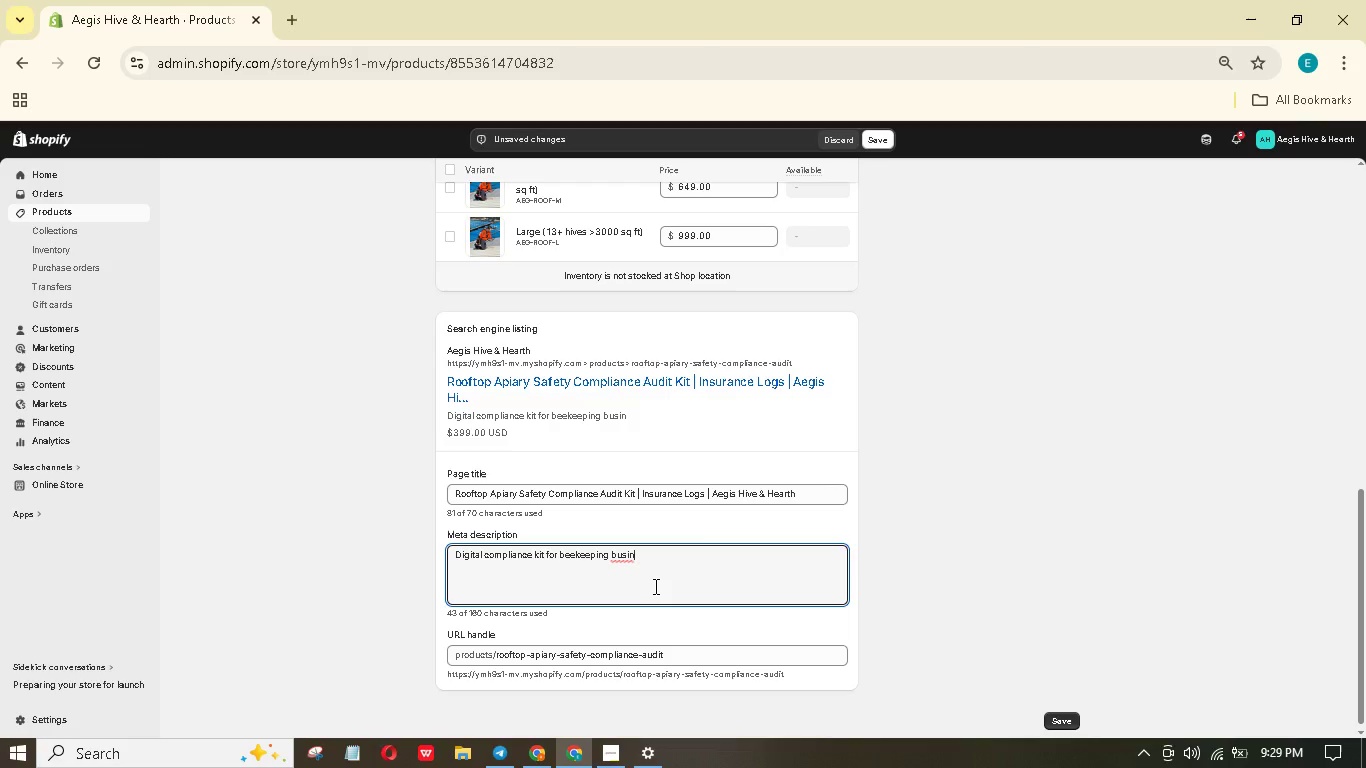 
type(esses. Waivers, inspection logs, Insurance checklist)
 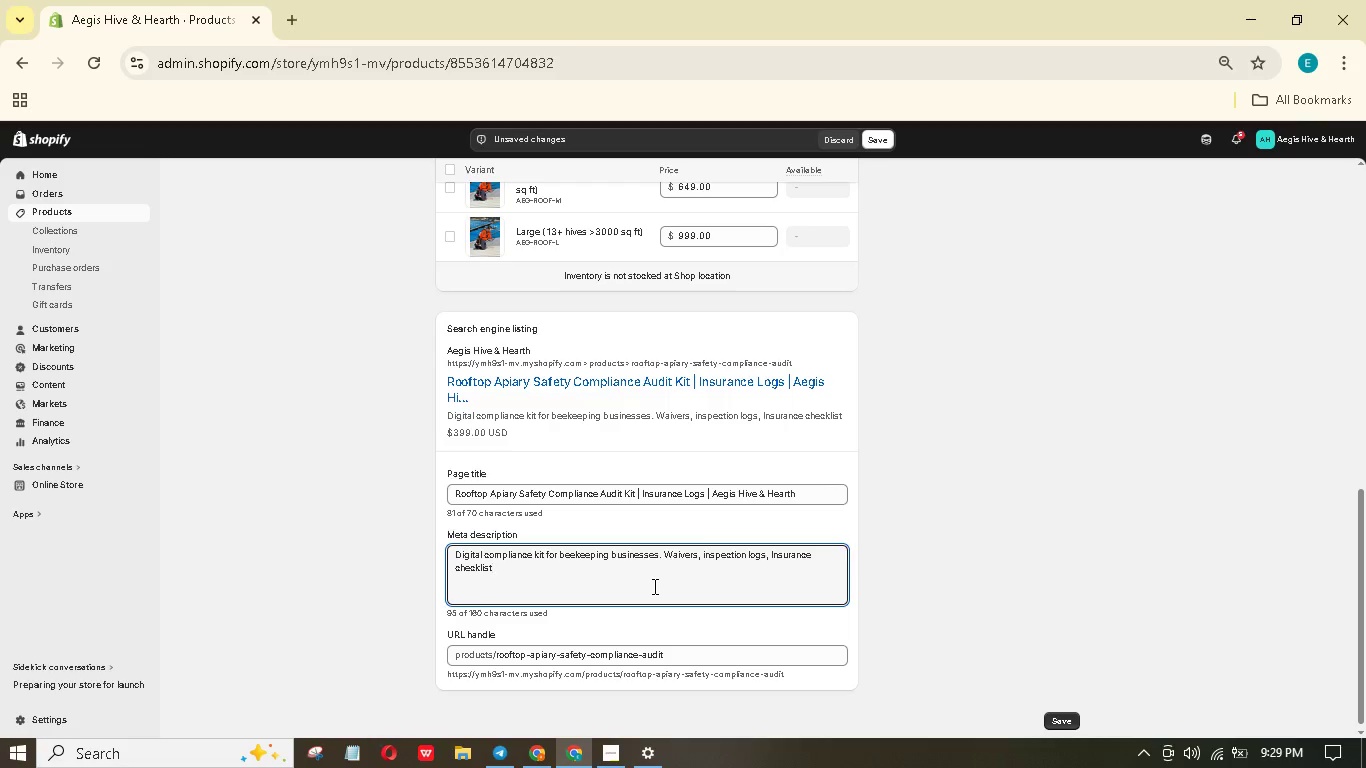 
type(. Start your apiary legally. Download now.)
 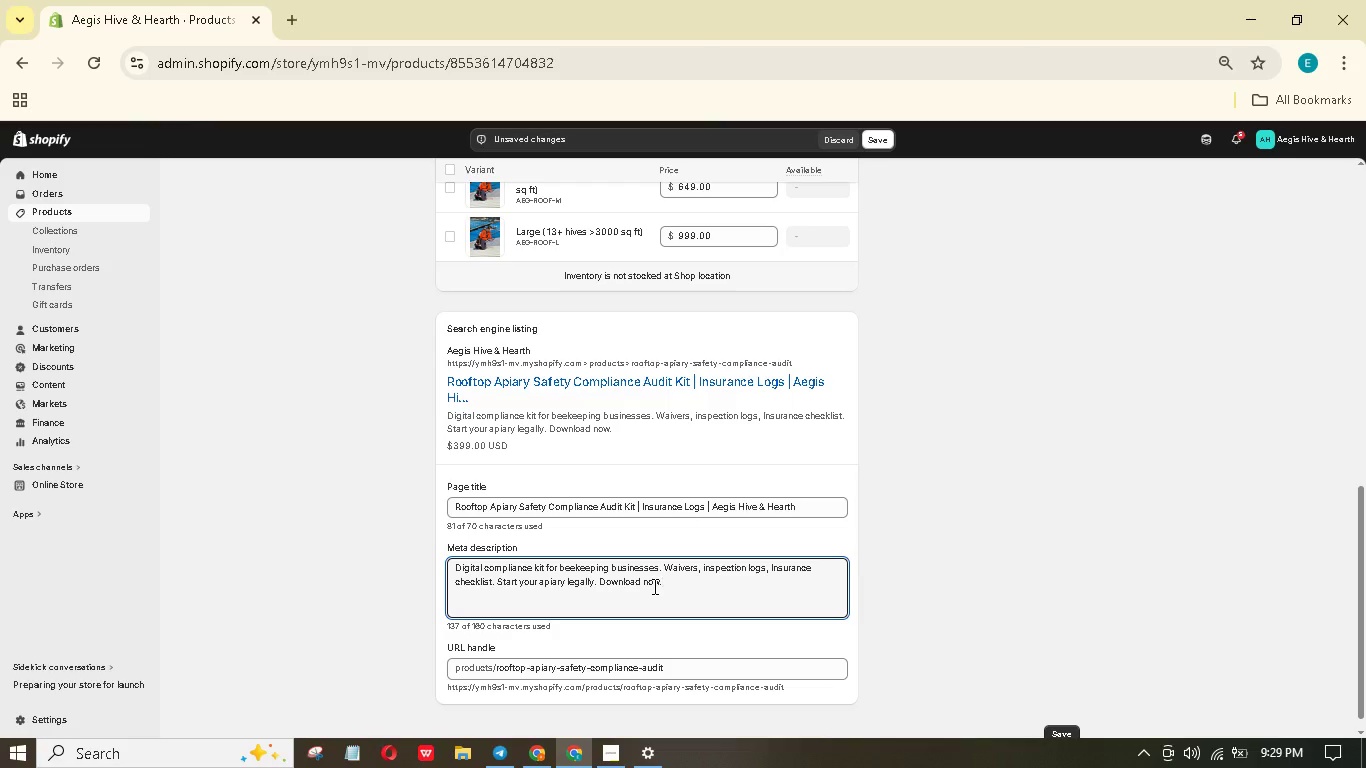 
scroll: coordinate [668, 417], scroll_direction: up, amount: 14.0
 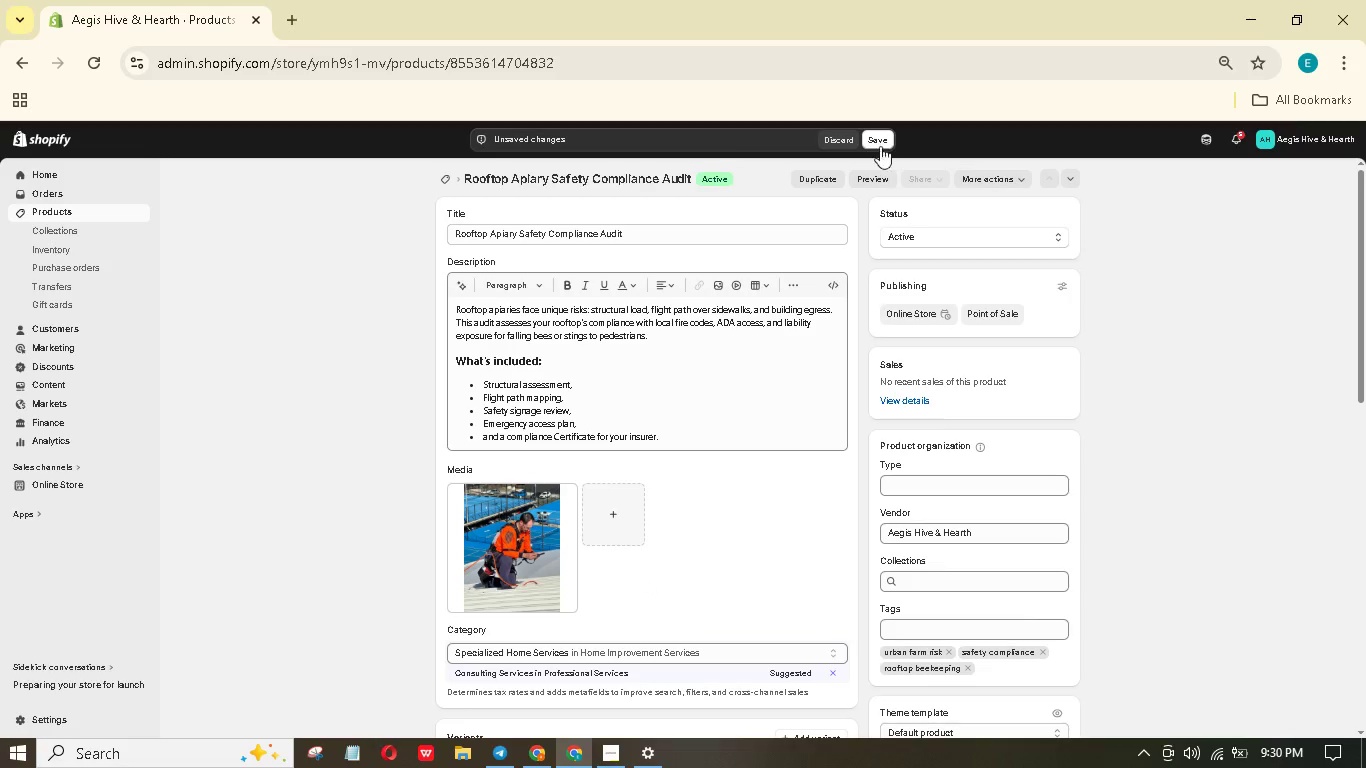 
left_click([879, 140])
 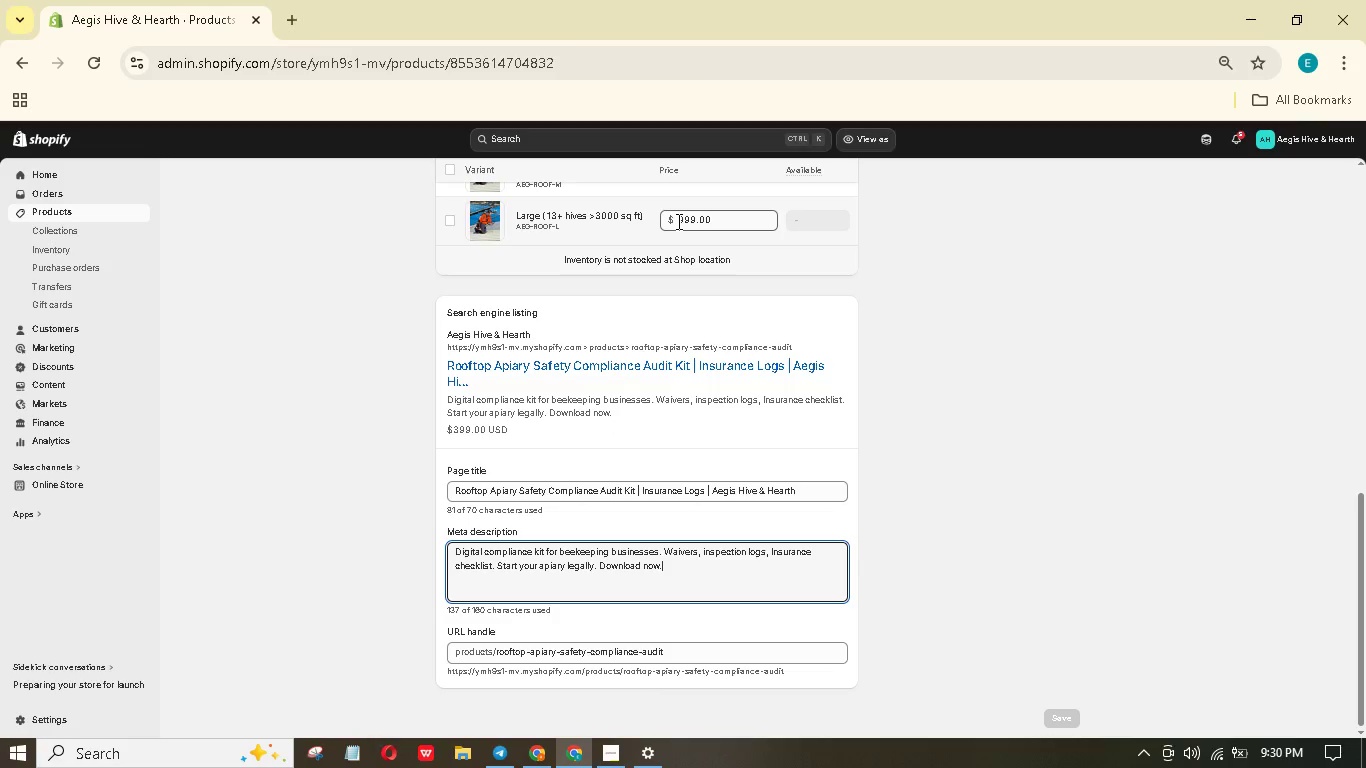 
wait(19.99)
 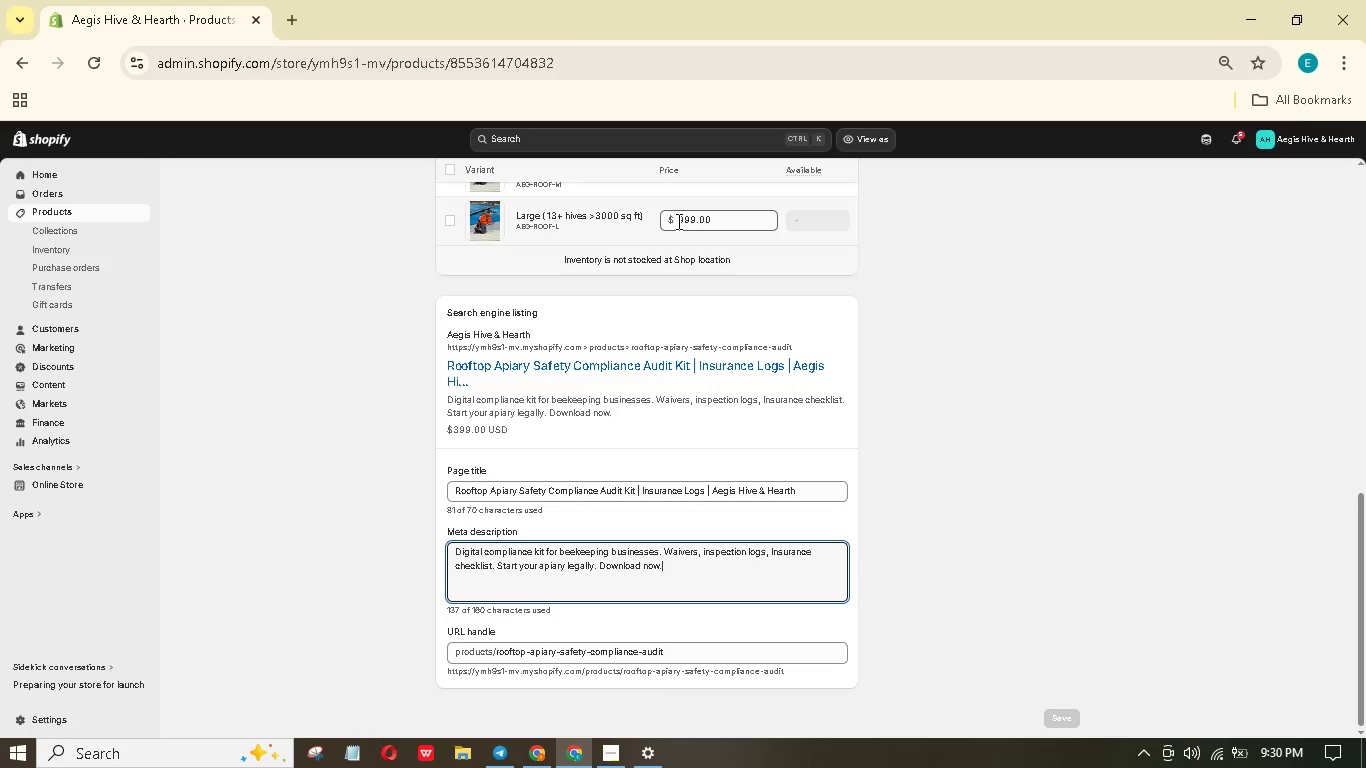 
scroll: coordinate [569, 197], scroll_direction: up, amount: 4.0
 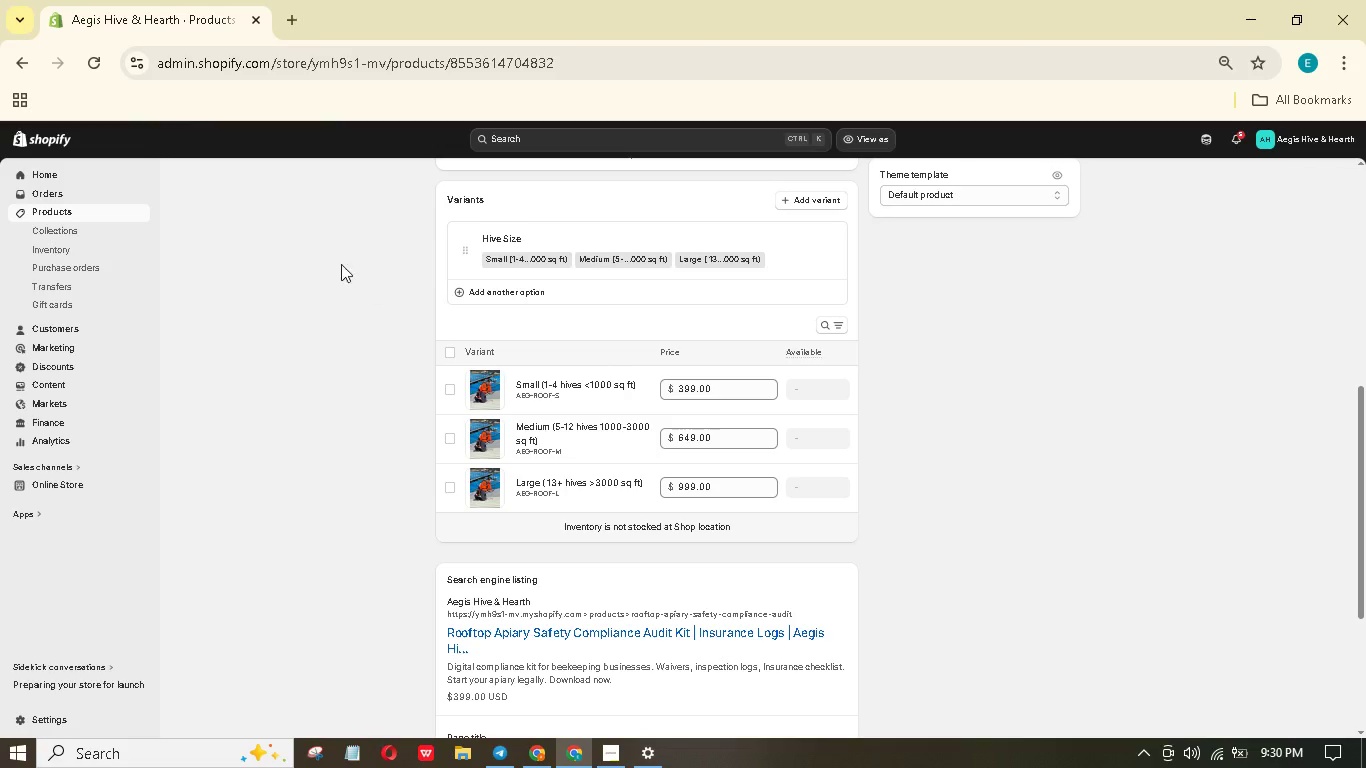 
wait(5.54)
 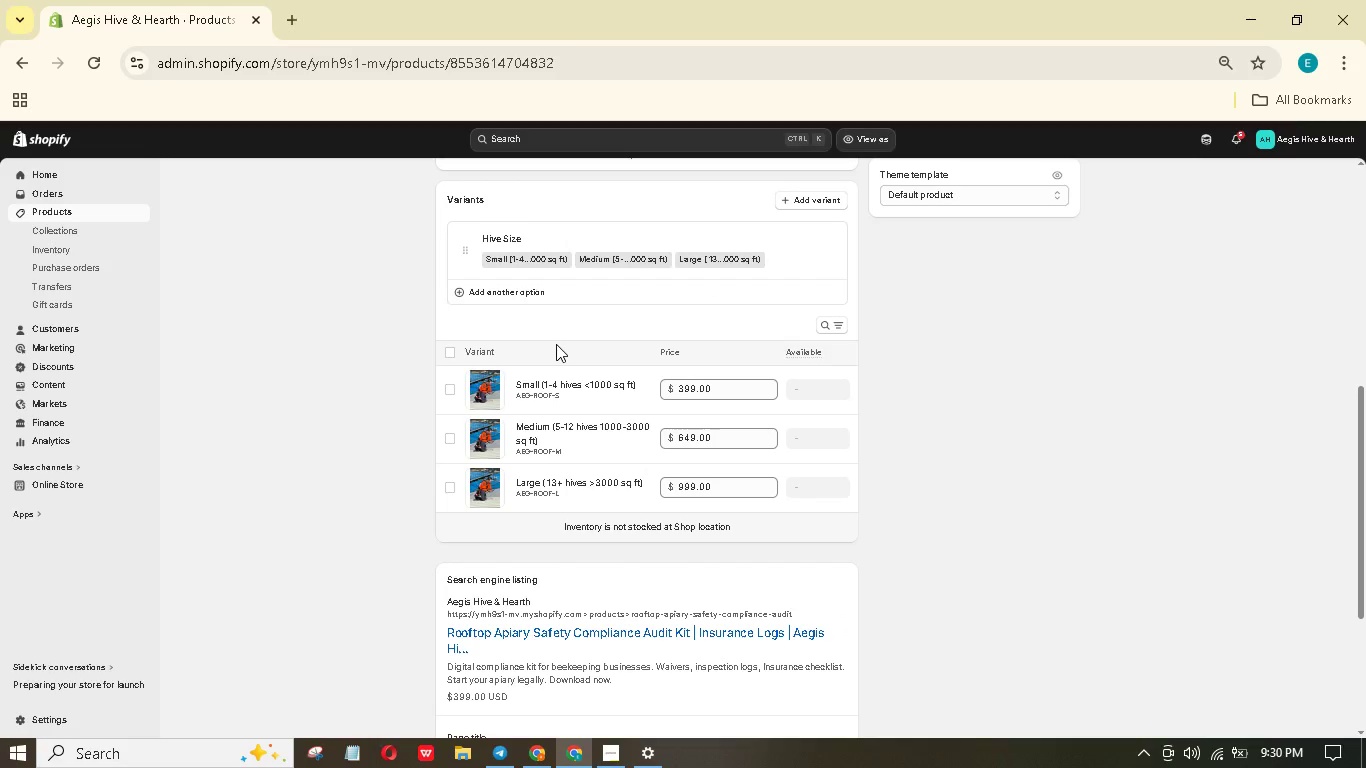 
scroll: coordinate [673, 613], scroll_direction: down, amount: 2.0
 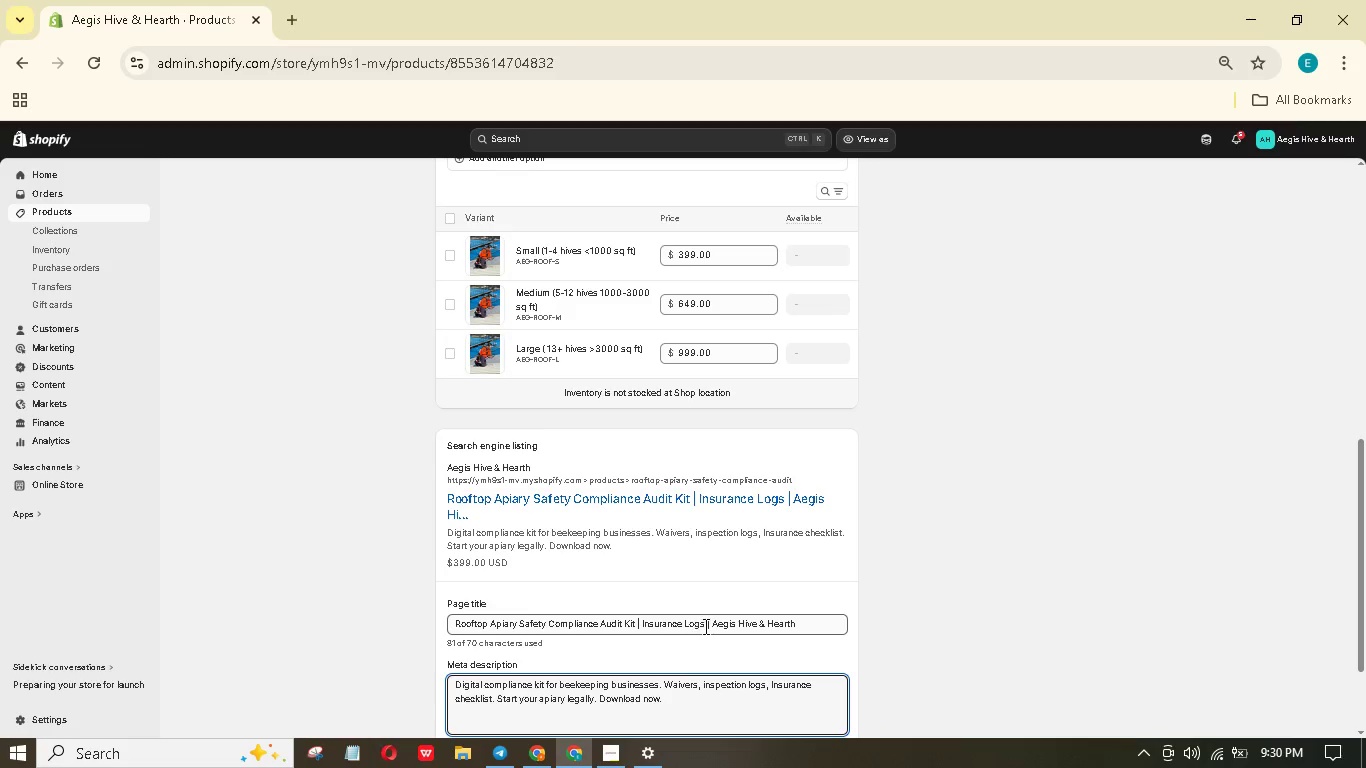 
left_click_drag(start_coordinate=[704, 626], to_coordinate=[641, 612])
 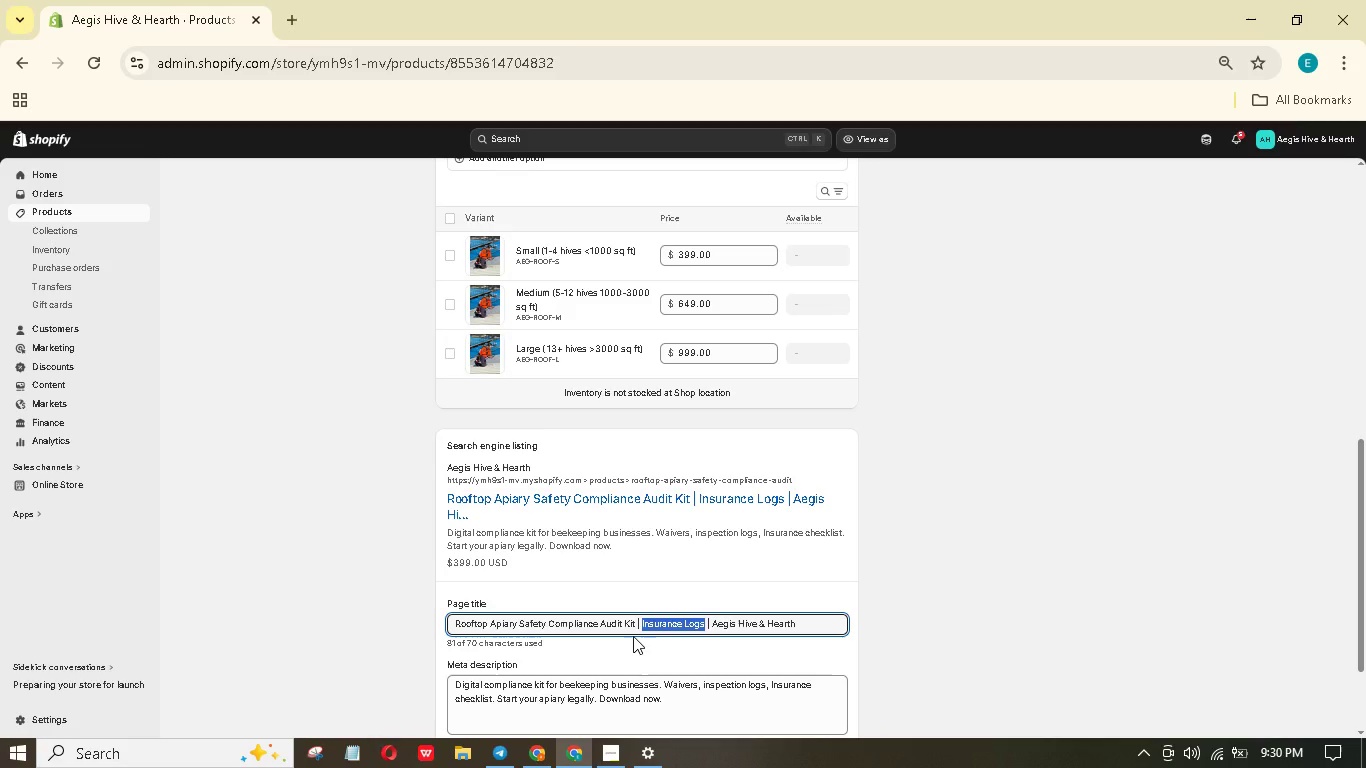 
type(Urban Beekeeping)
 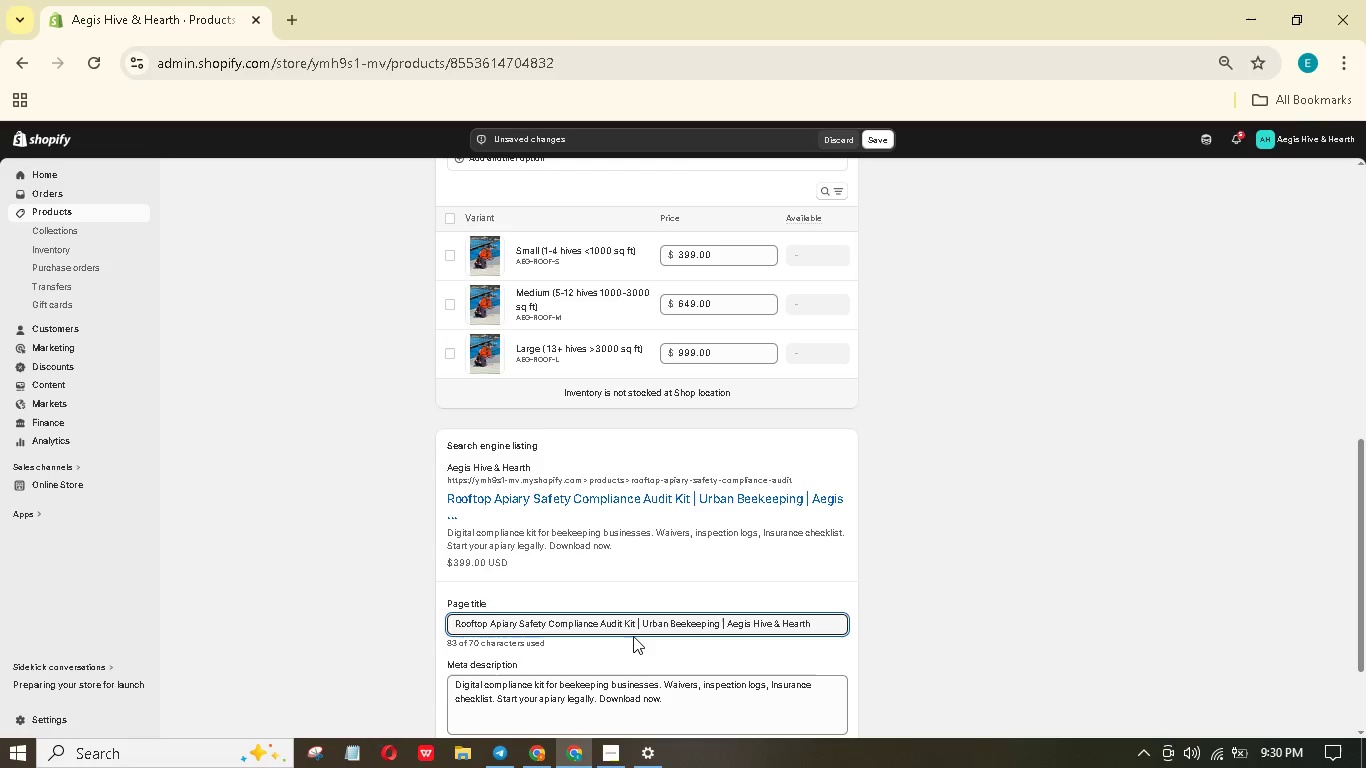 
scroll: coordinate [737, 608], scroll_direction: down, amount: 2.0
 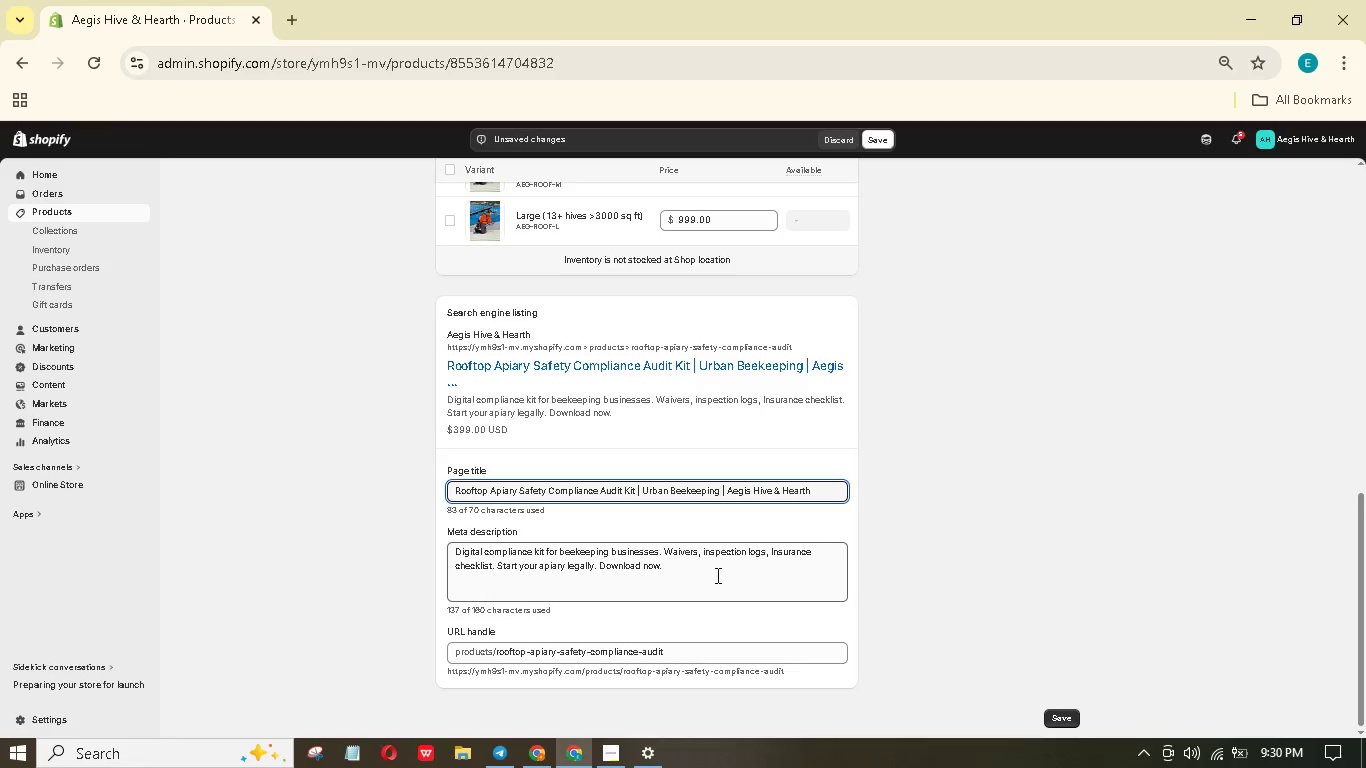 
left_click_drag(start_coordinate=[716, 569], to_coordinate=[381, 486])
 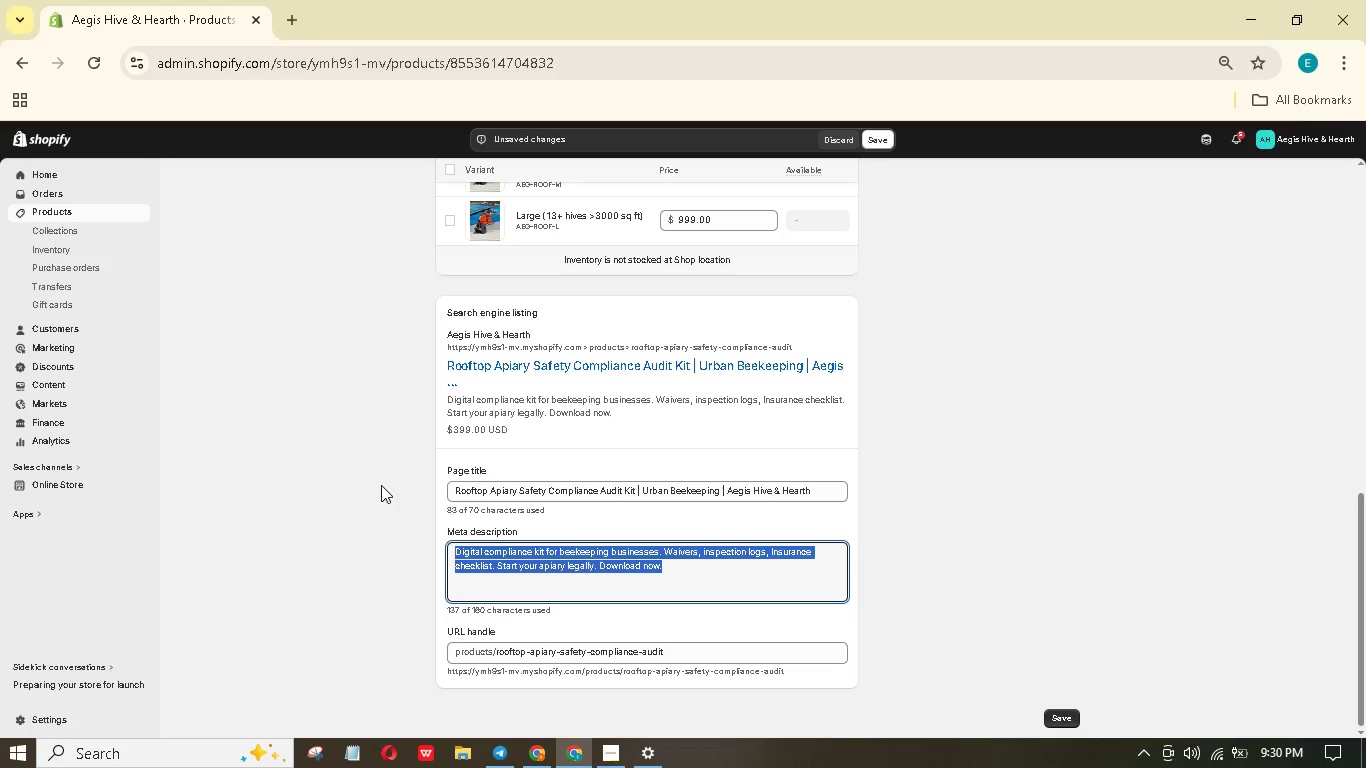 
type(Rooftop)
 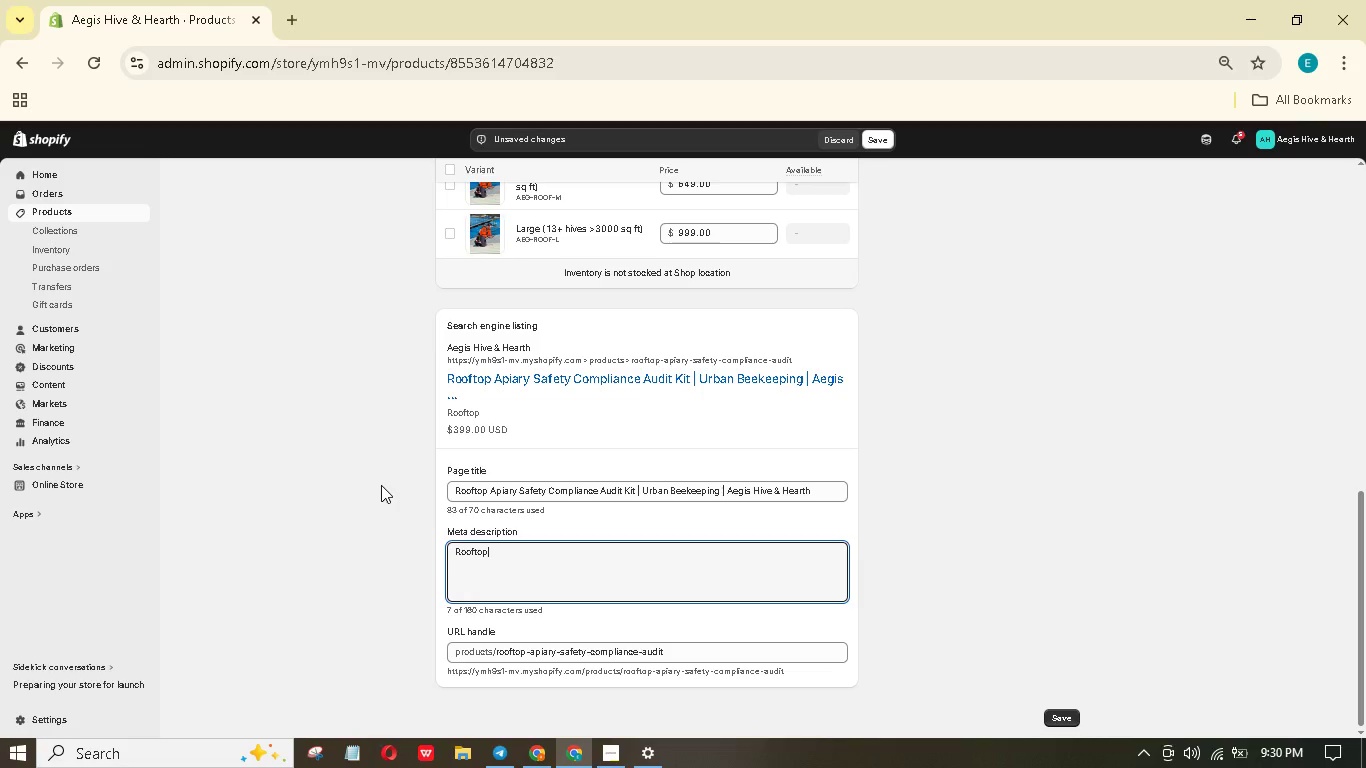 
type( apiary safety audit for urban beekeepers. Structural, flight path, and egress compliance. Insurance -ready report. N)
key(Backspace)
type(Book now.)
 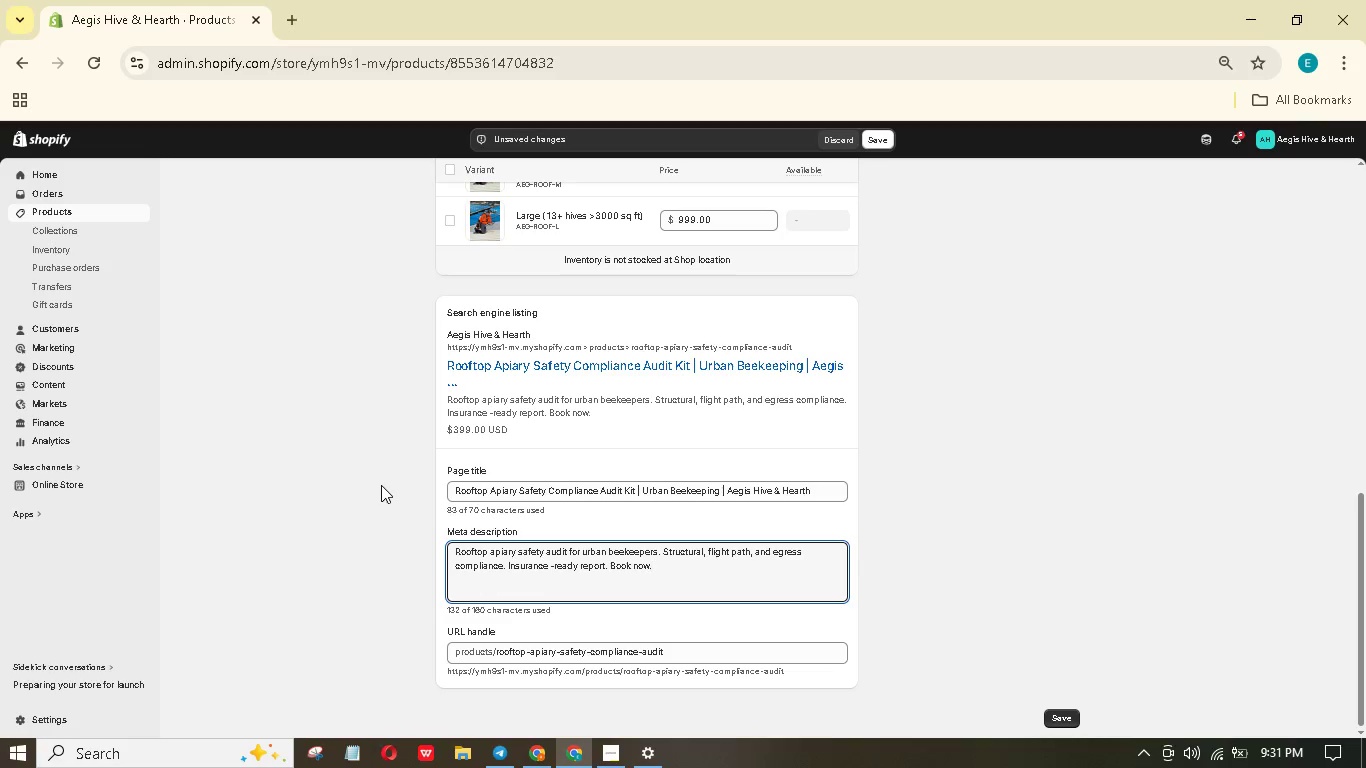 
scroll: coordinate [485, 547], scroll_direction: up, amount: 16.0
 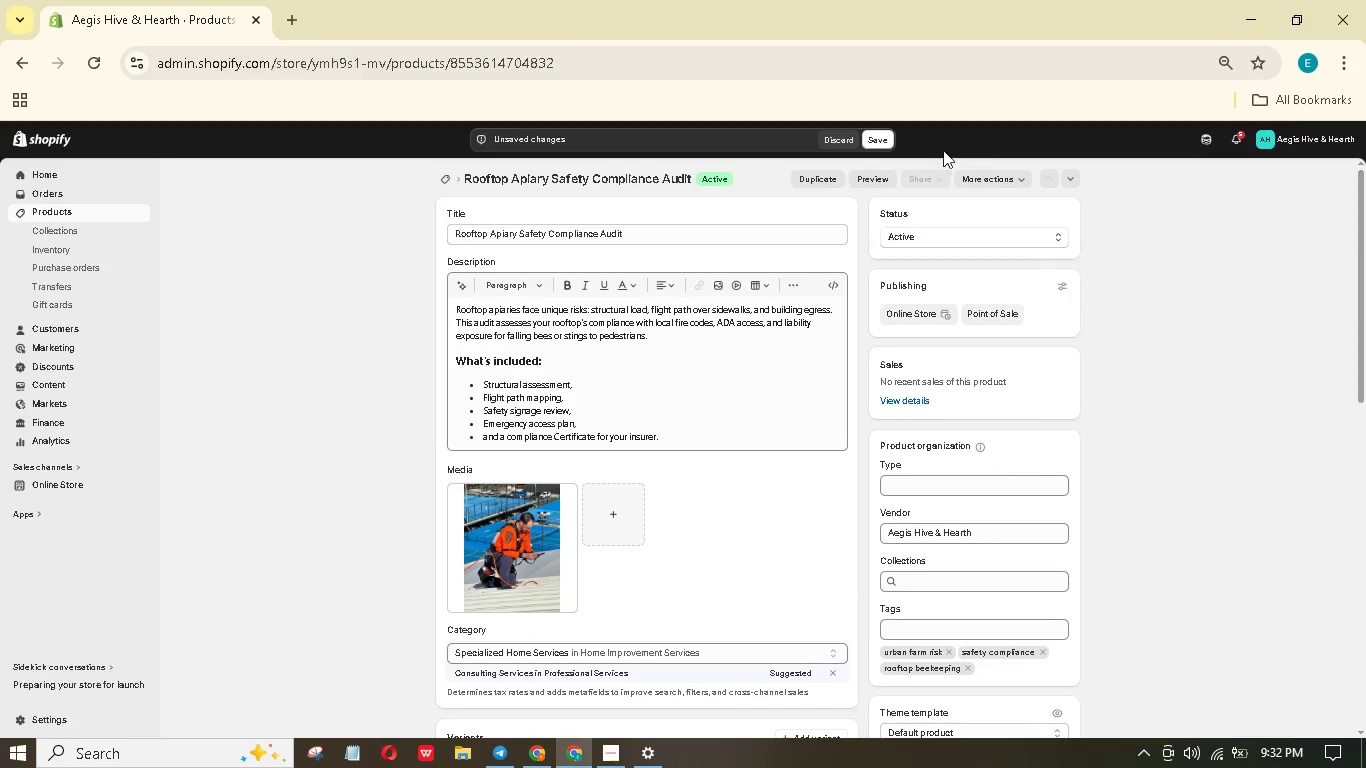 
left_click([868, 146])
 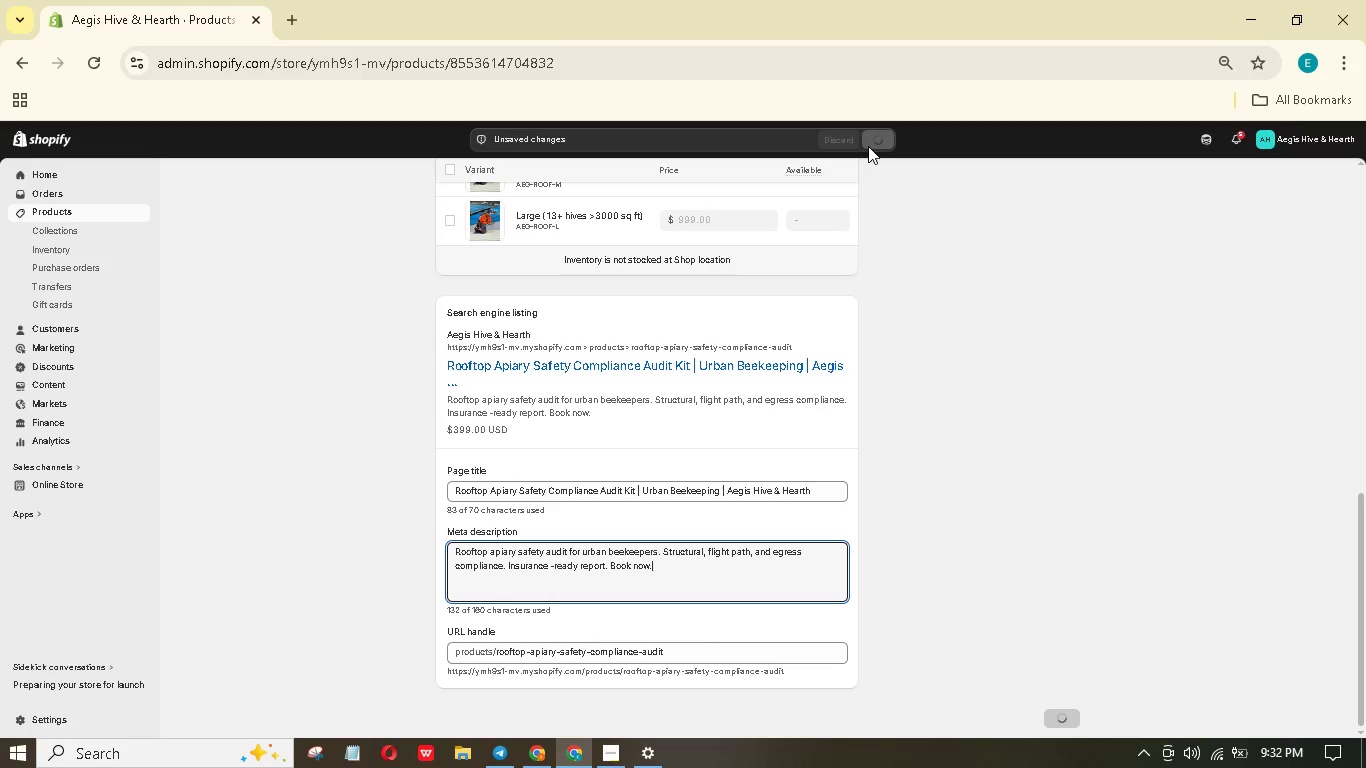 
wait(8.22)
 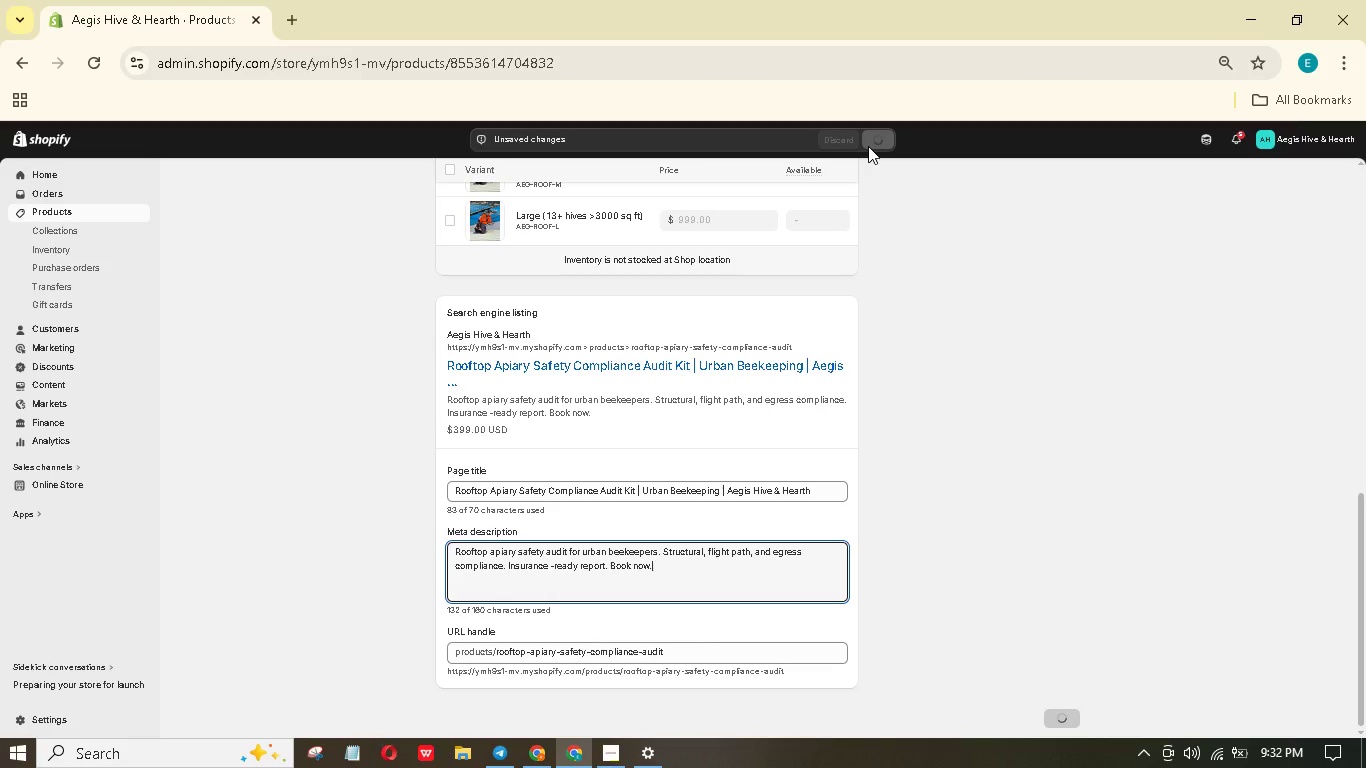 
scroll: coordinate [725, 226], scroll_direction: up, amount: 17.0
 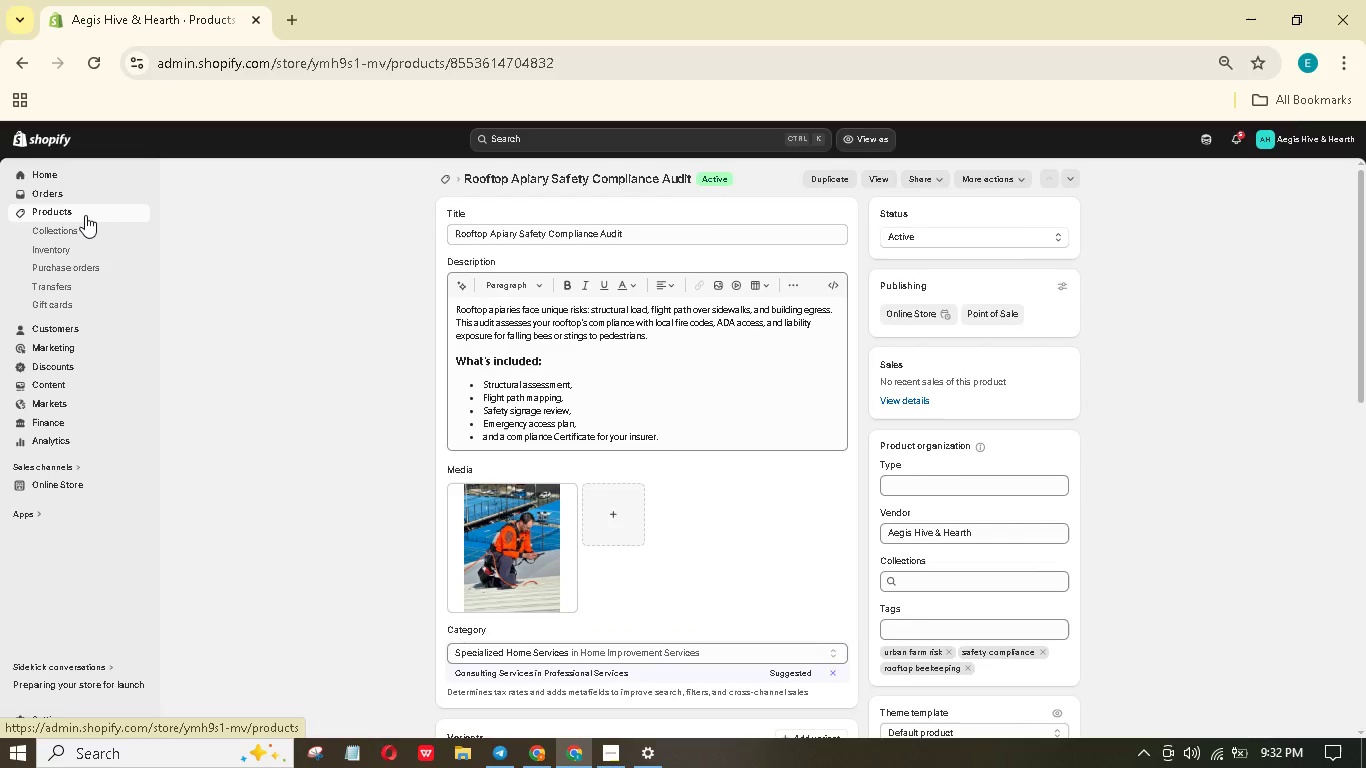 
left_click([85, 215])
 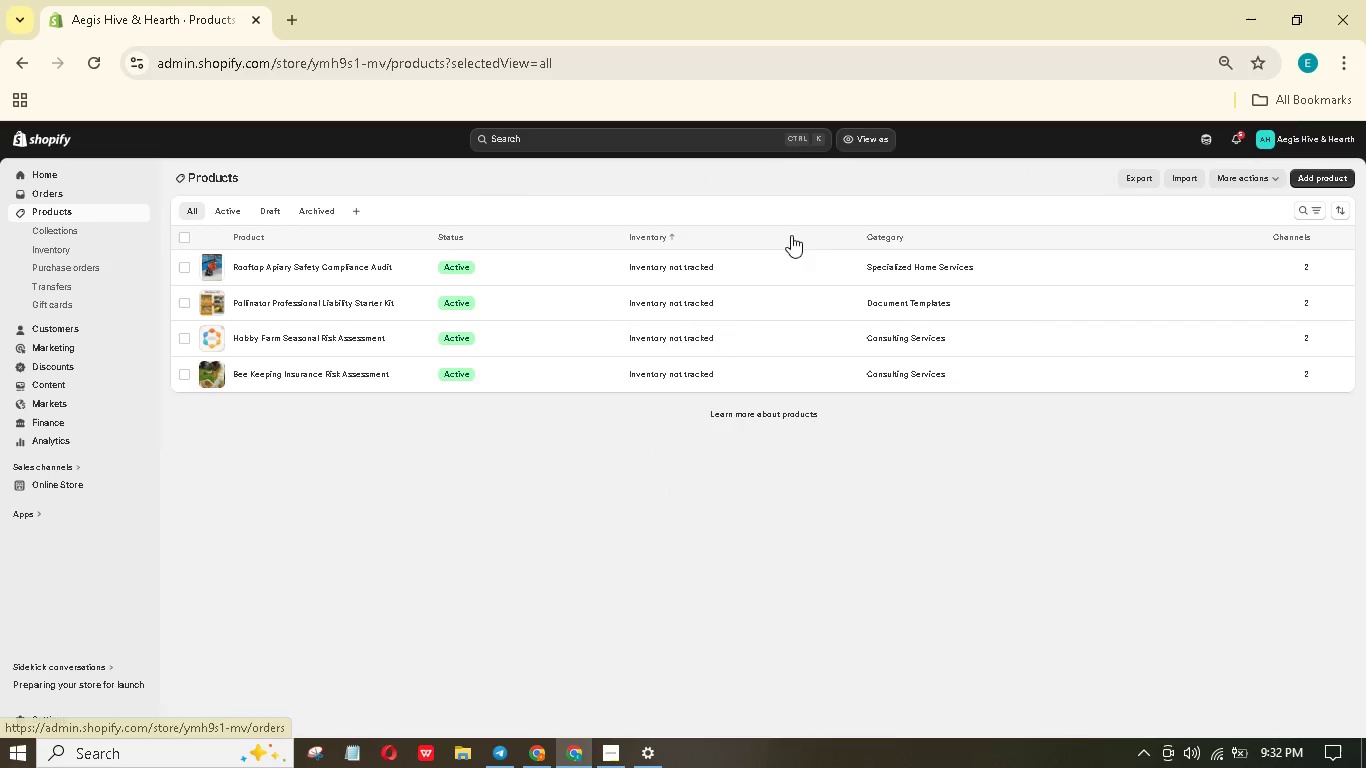 
left_click([1330, 177])
 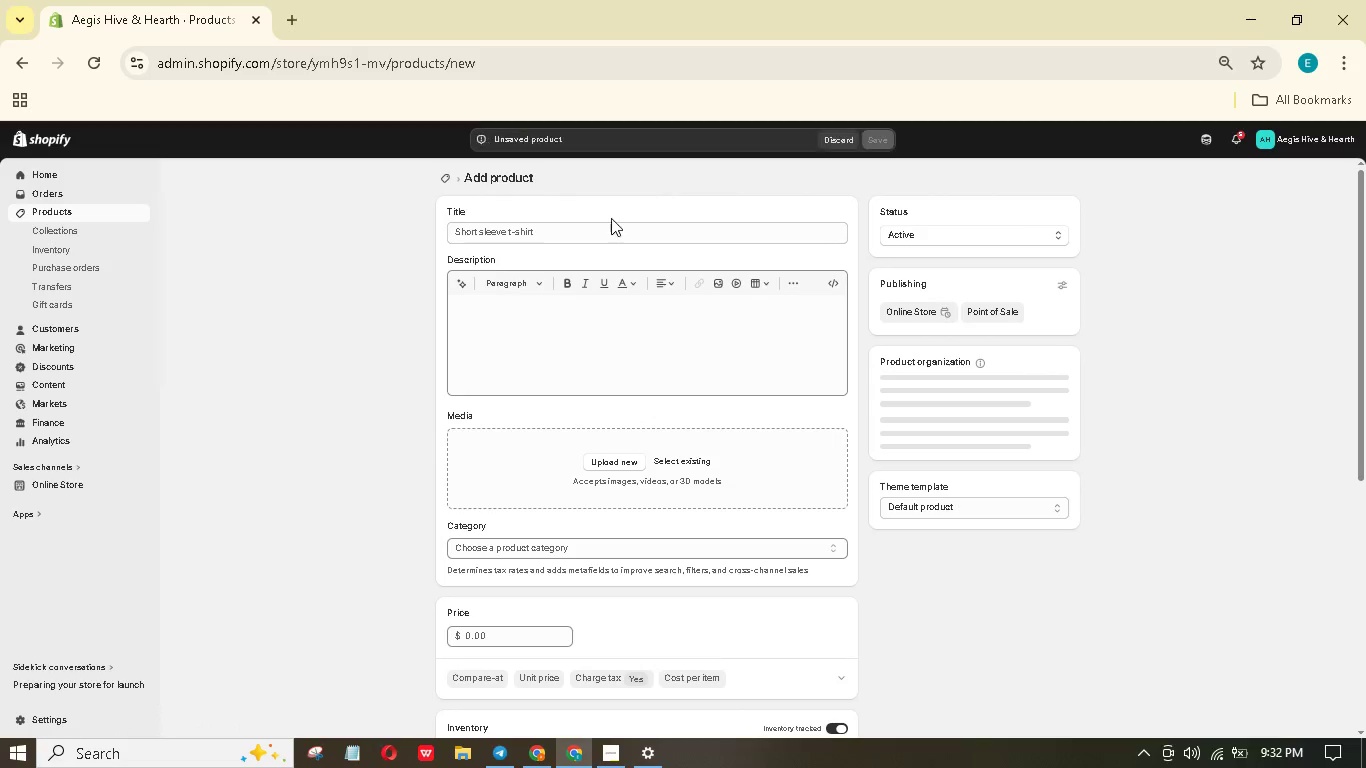 
left_click([611, 223])
 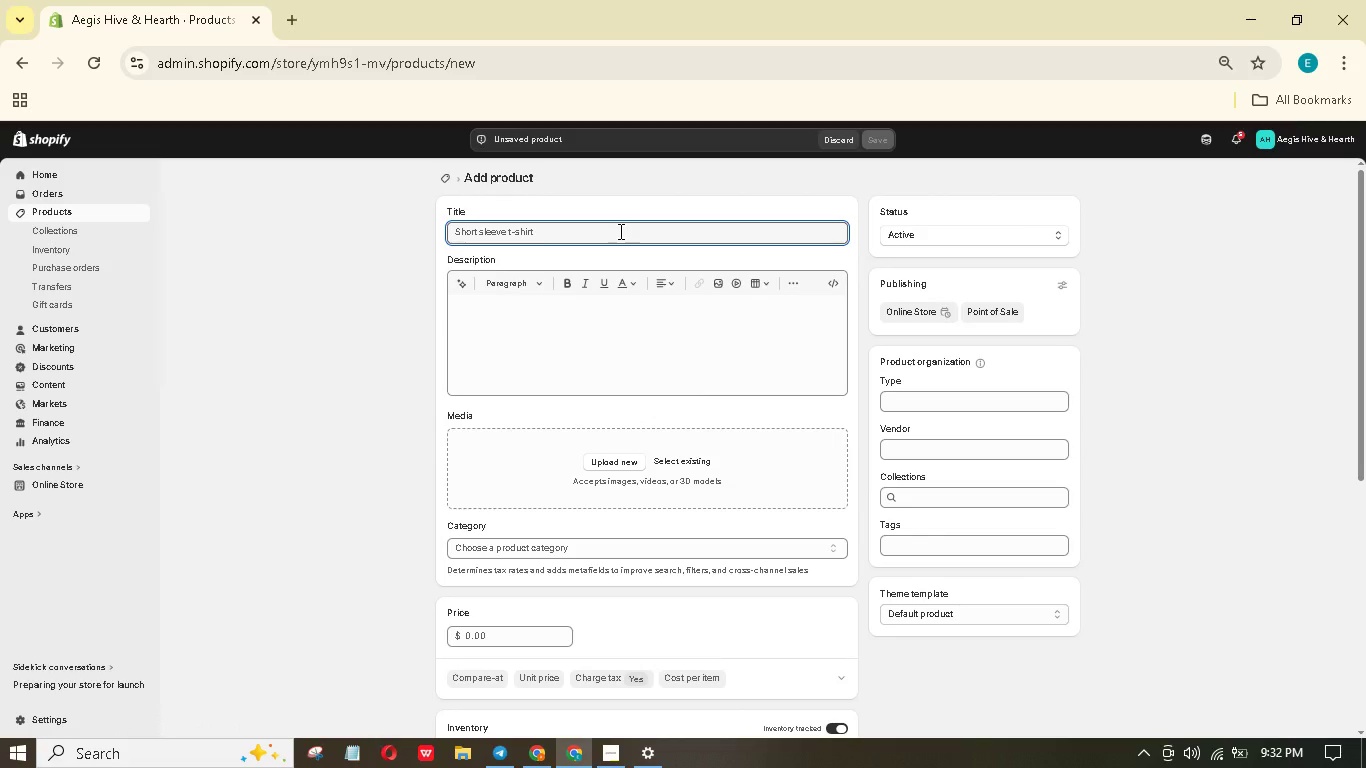 
type(Beekeeping Business Compliance Kit (Digital))
 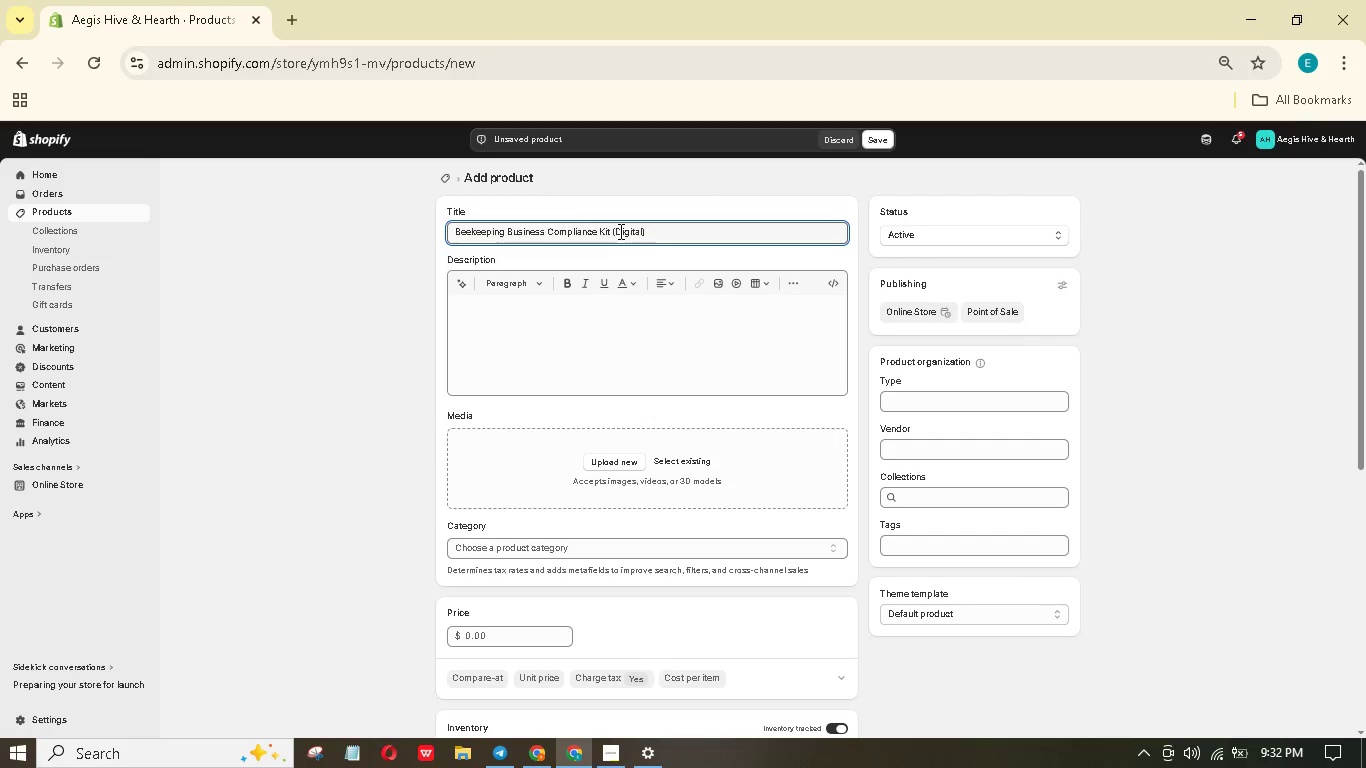 
left_click_drag(start_coordinate=[652, 230], to_coordinate=[617, 230])
 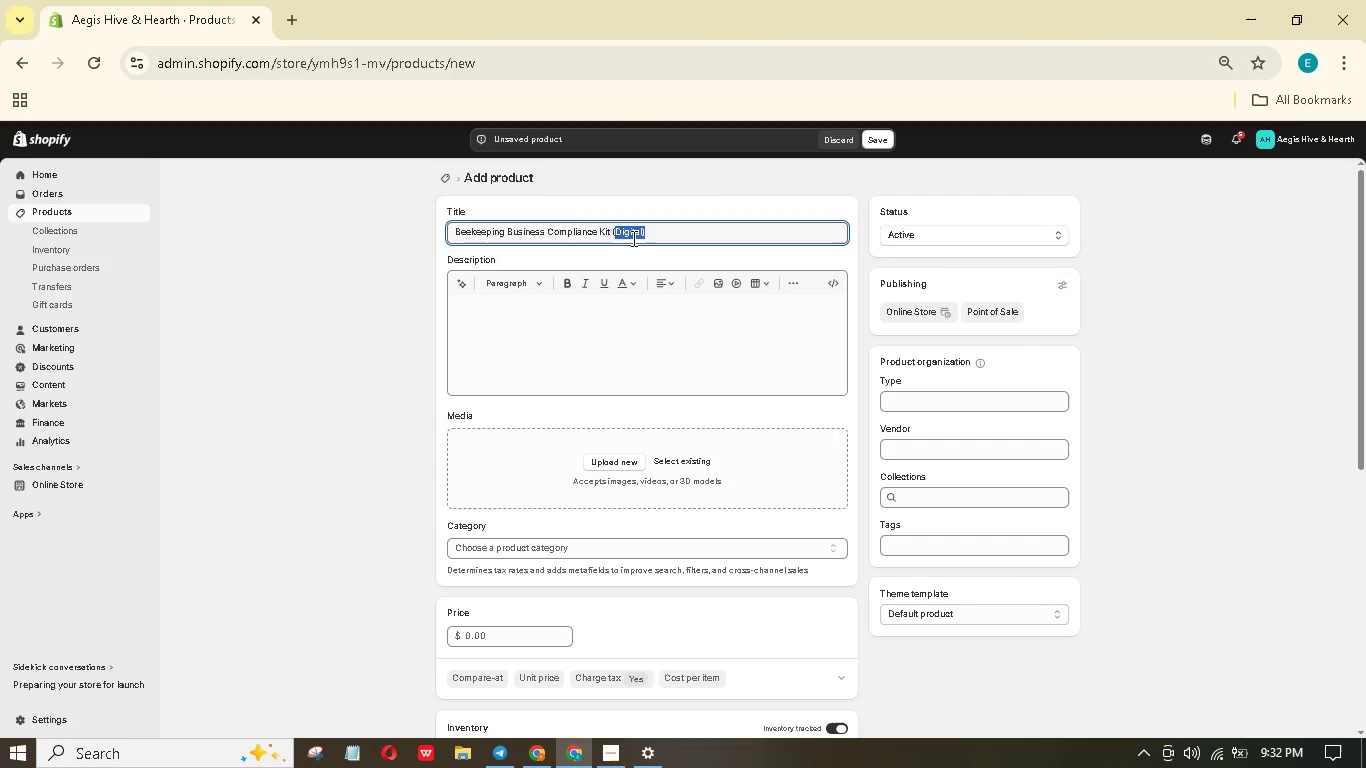 
key(Backspace)
 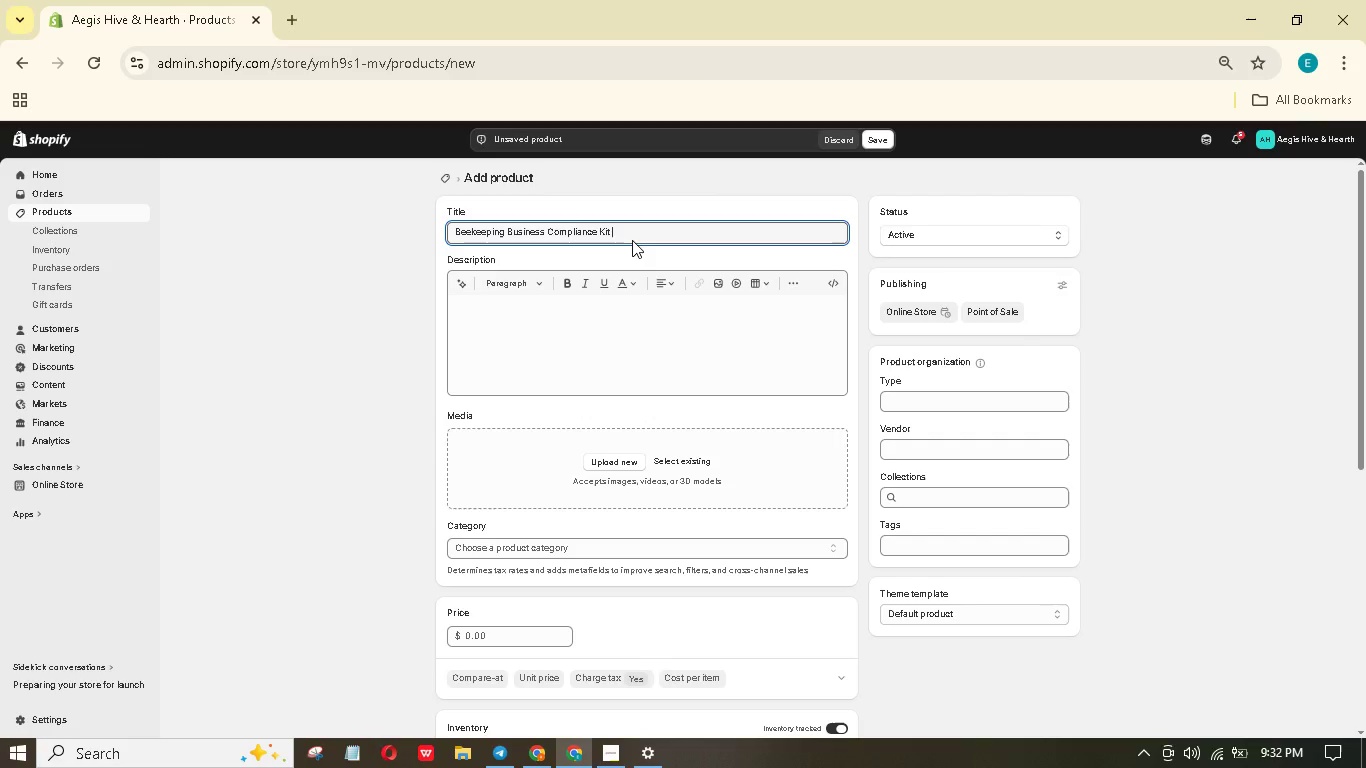 
key(Backspace)
 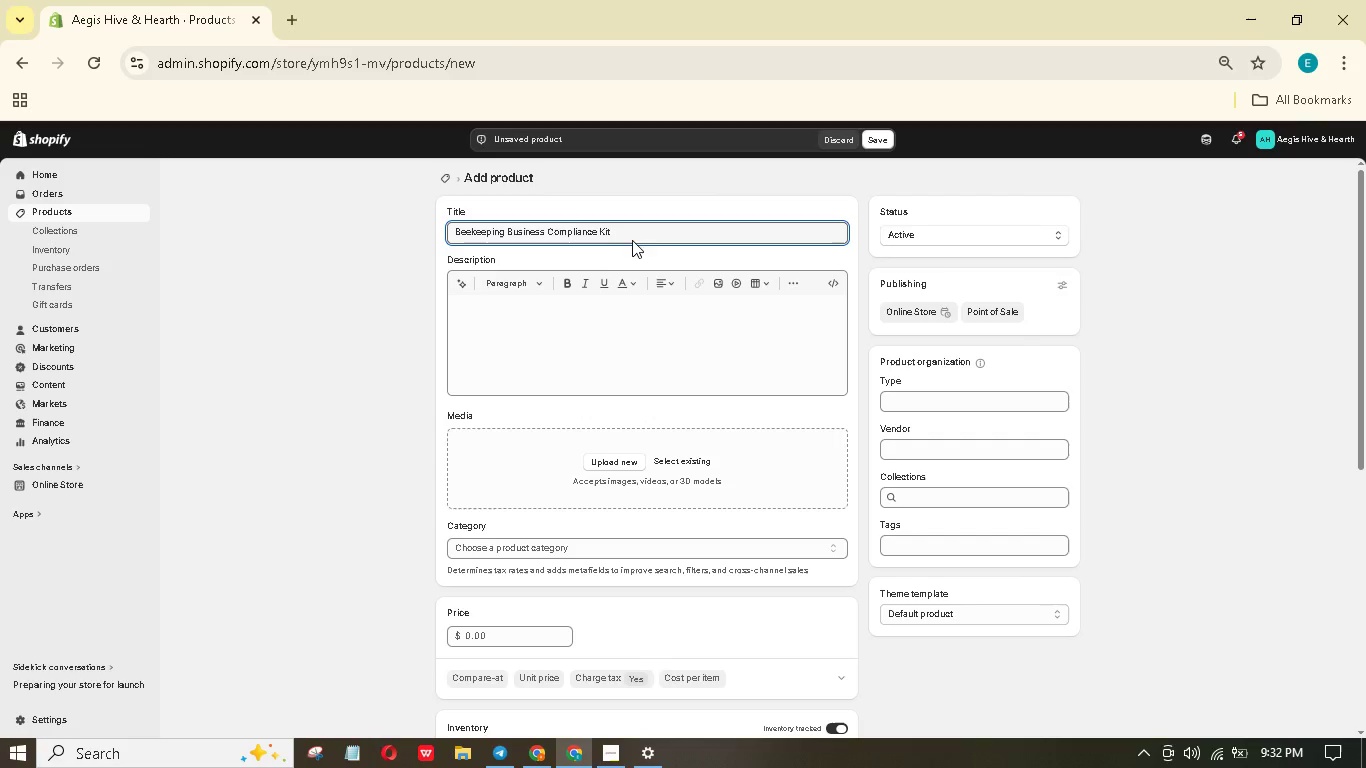 
key(Backspace)
 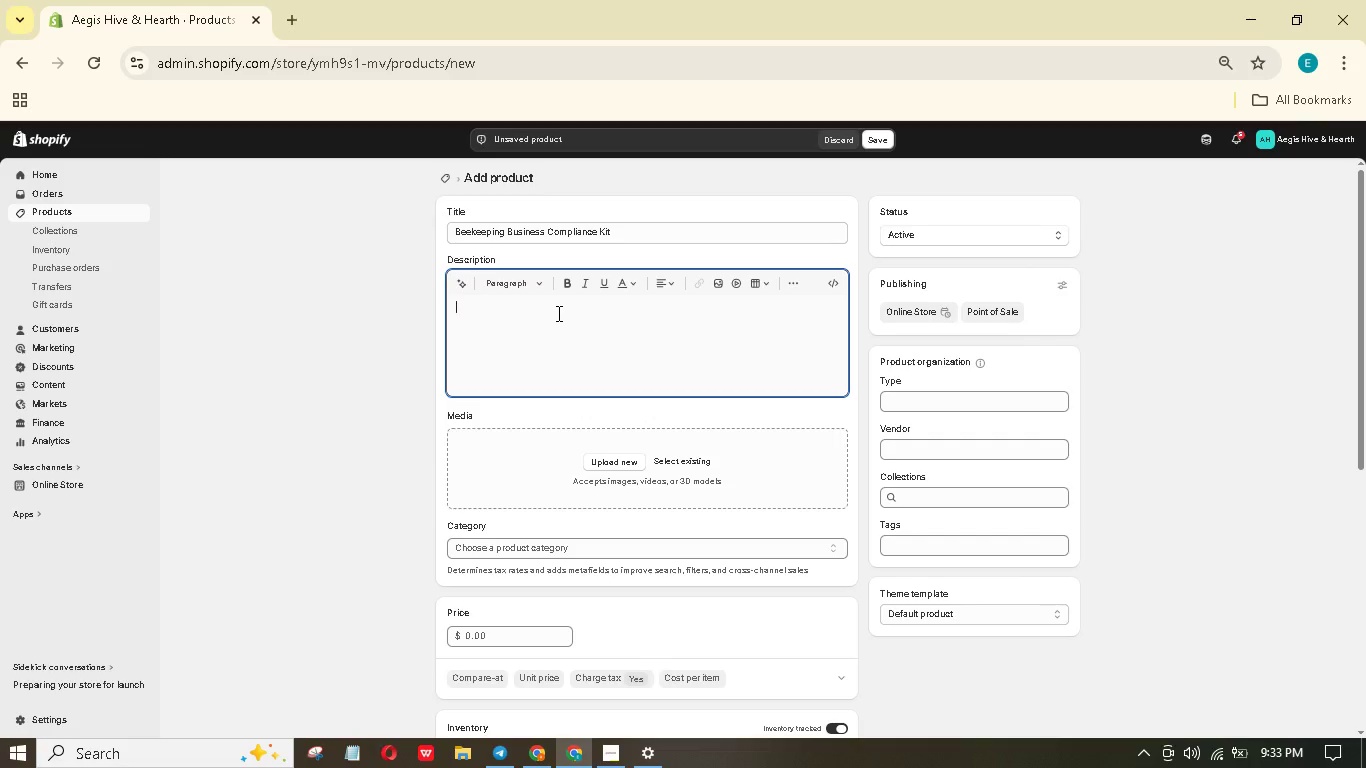 
wait(5.52)
 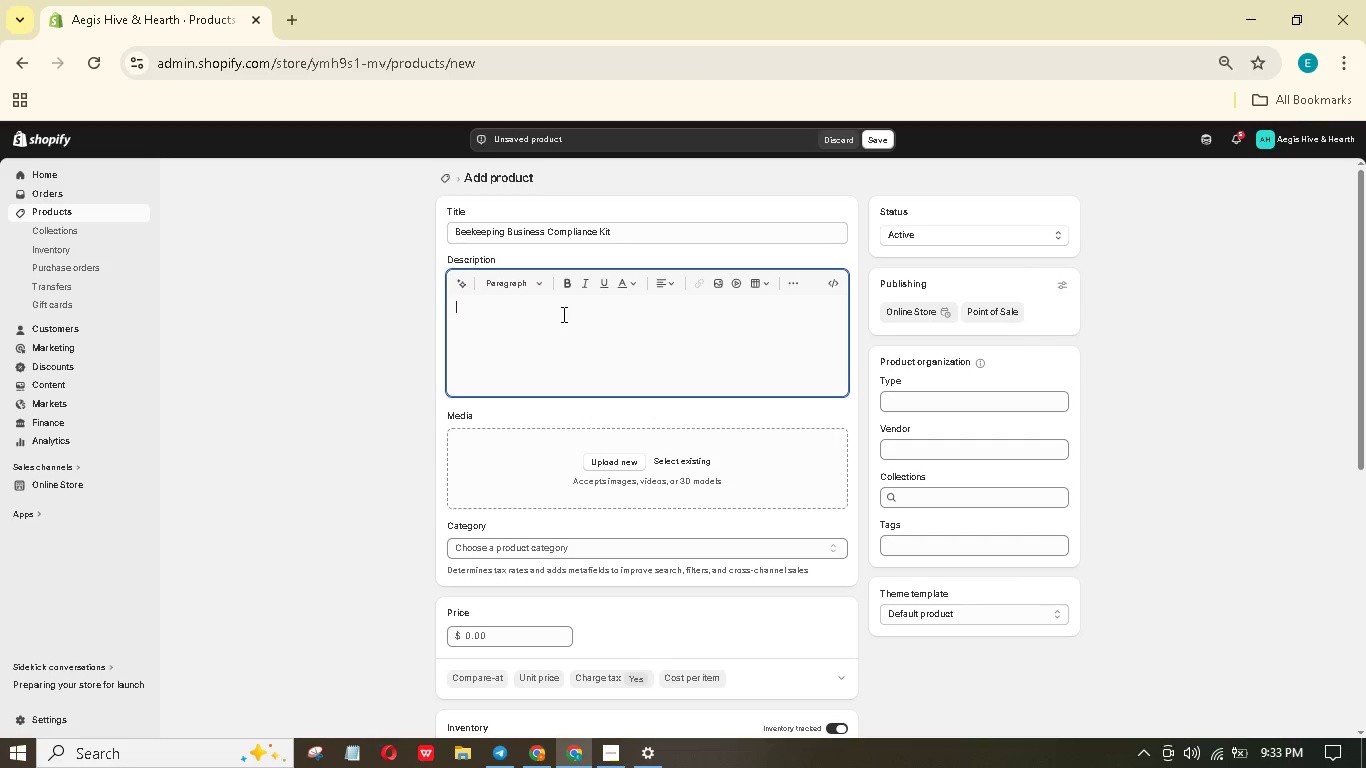 
type(A complet digital toolkit for starting or formalizing a beekeepinh)
key(Backspace)
type(g )
 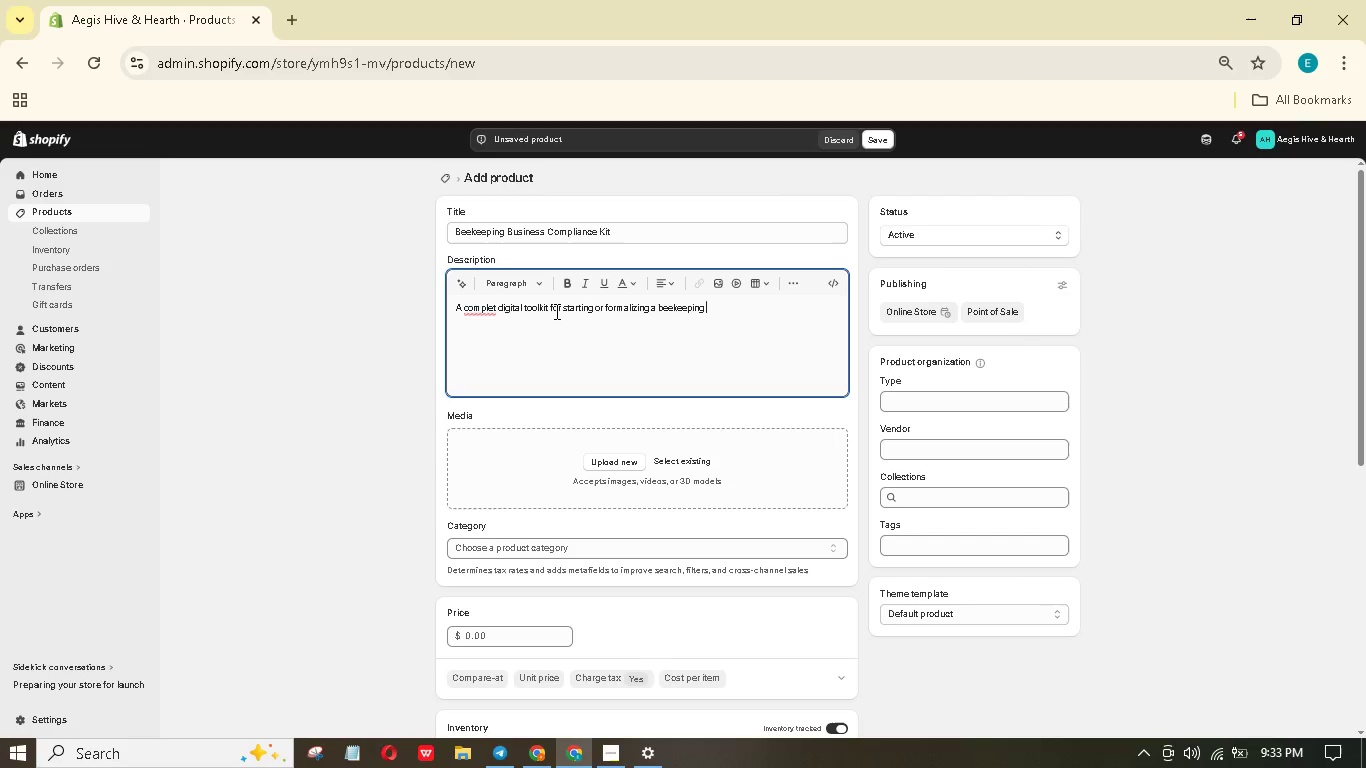 
type(businesss. )
key(Backspace)
key(Backspace)
key(Backspace)
type(. )
 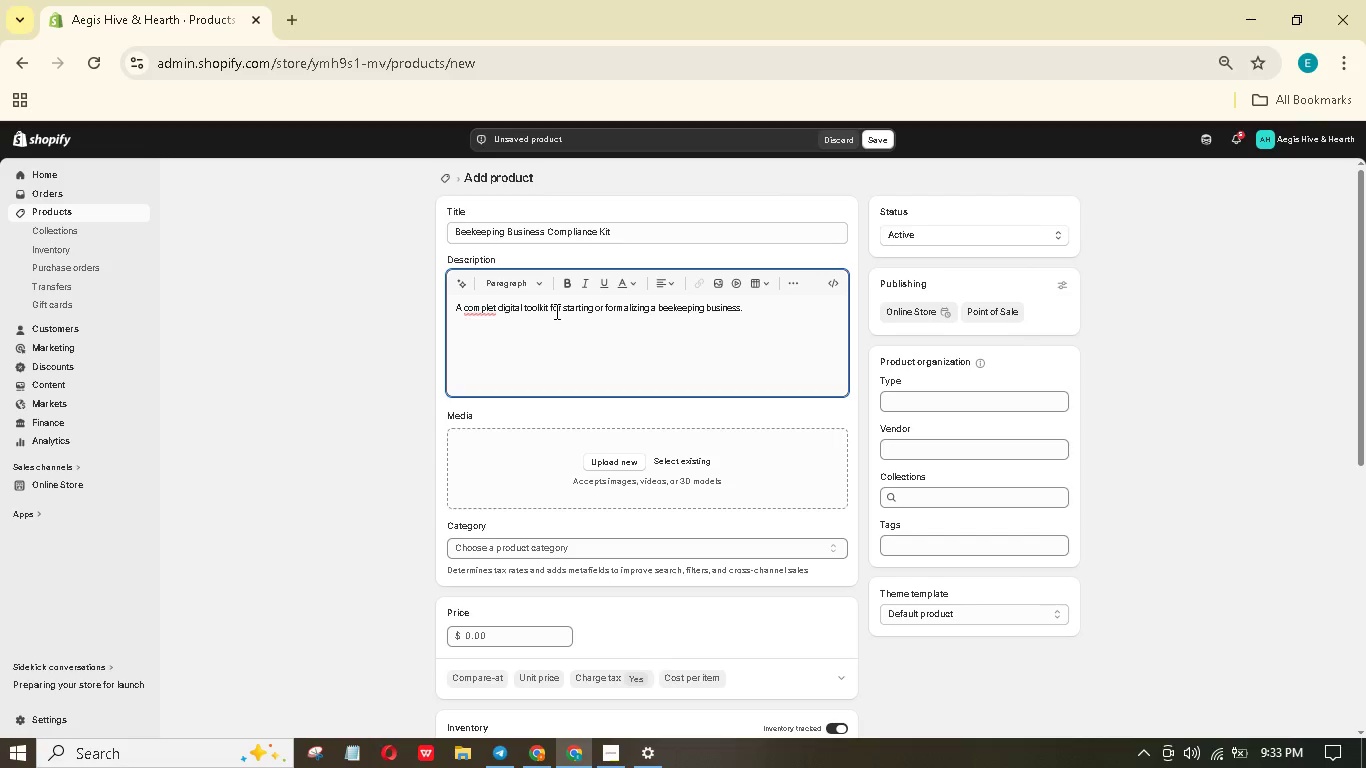 
type(Includes sample business plans, hive inspection)
 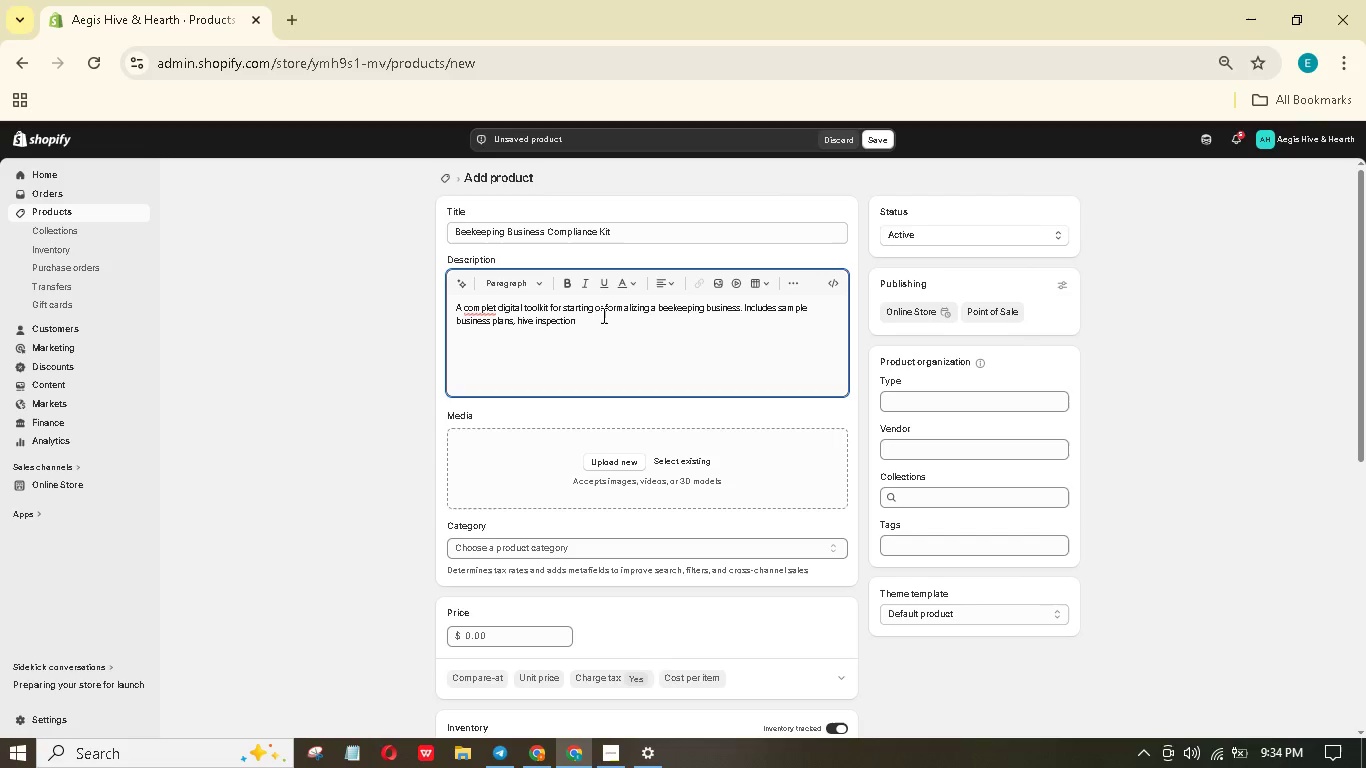 
wait(26.95)
 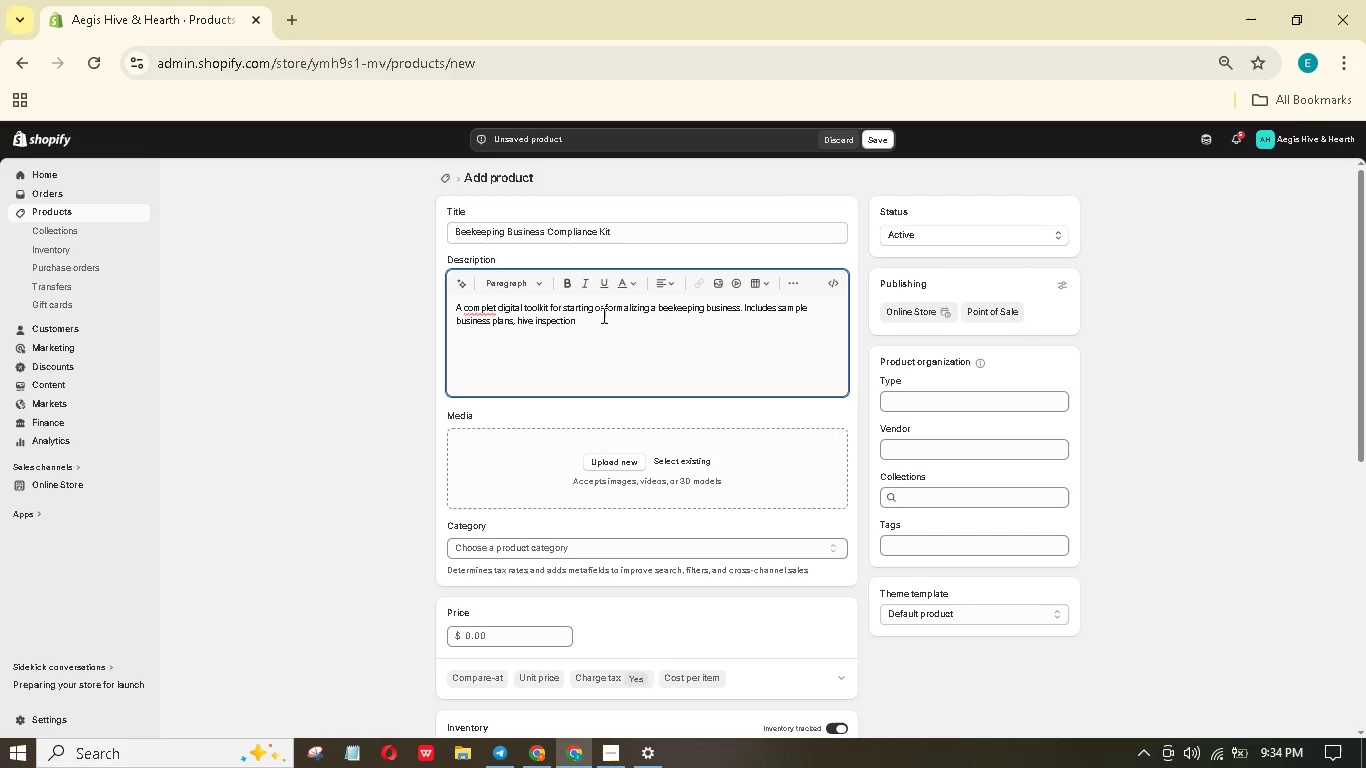 
type( logs, liability waiver templates for farm hours)
key(Backspace)
key(Backspace)
key(Backspace)
key(Backspace)
key(Backspace)
type(tours, and an insurance application checklist tailored to apiary operations.)
 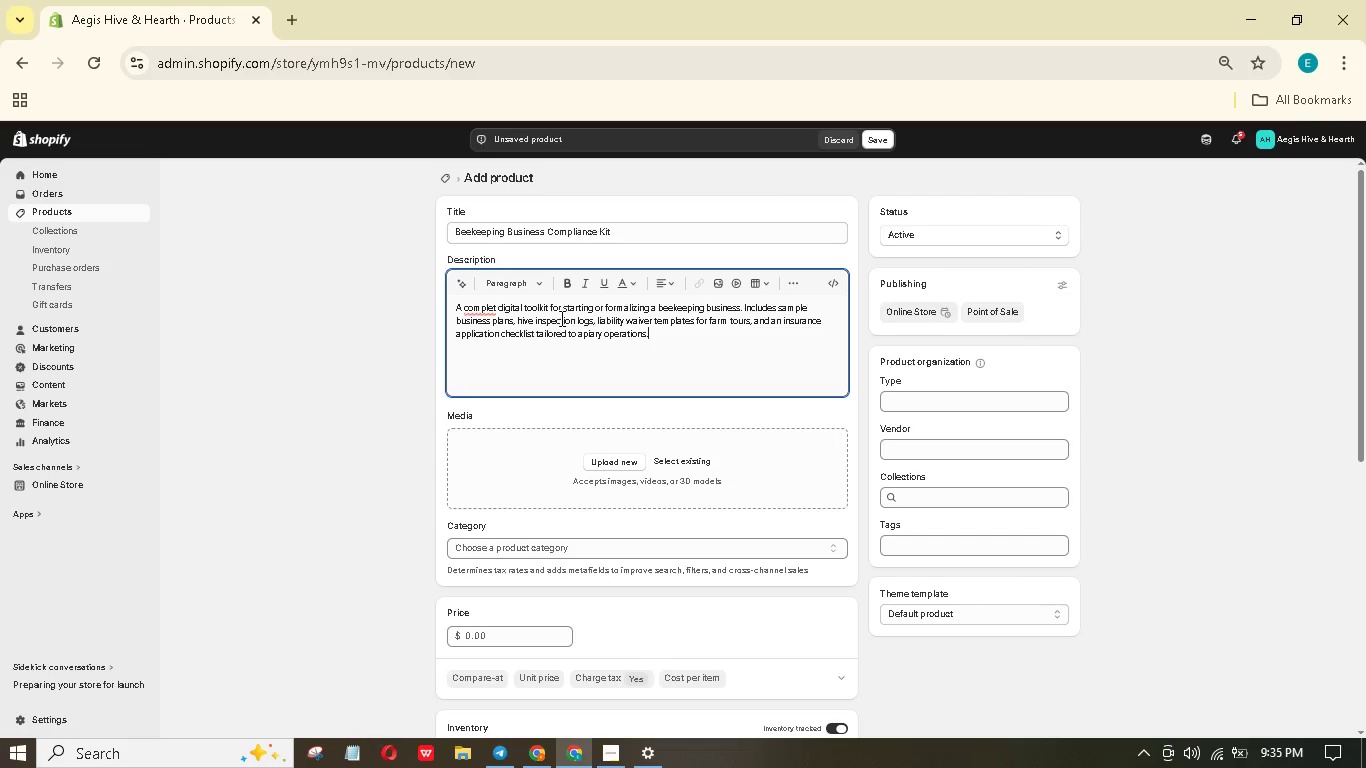 
wait(7.39)
 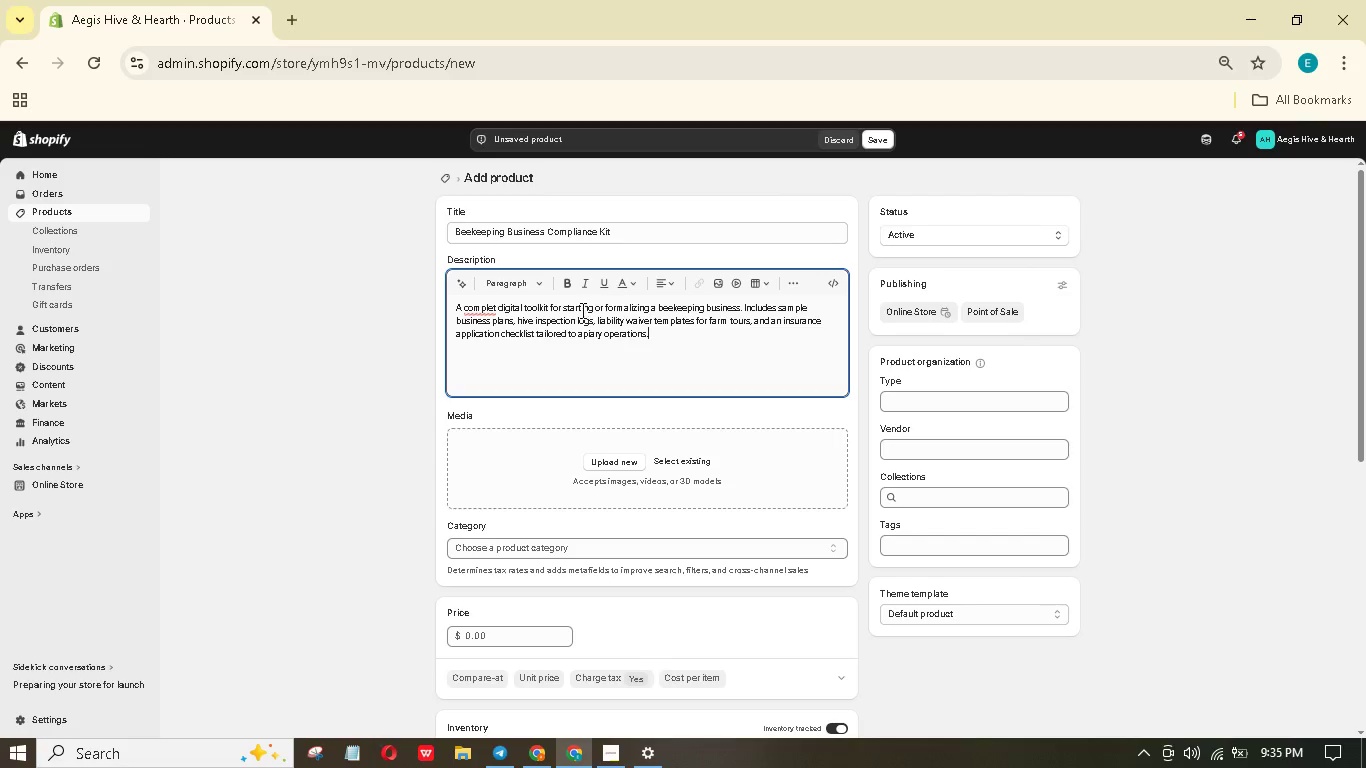 
key(Enter)
 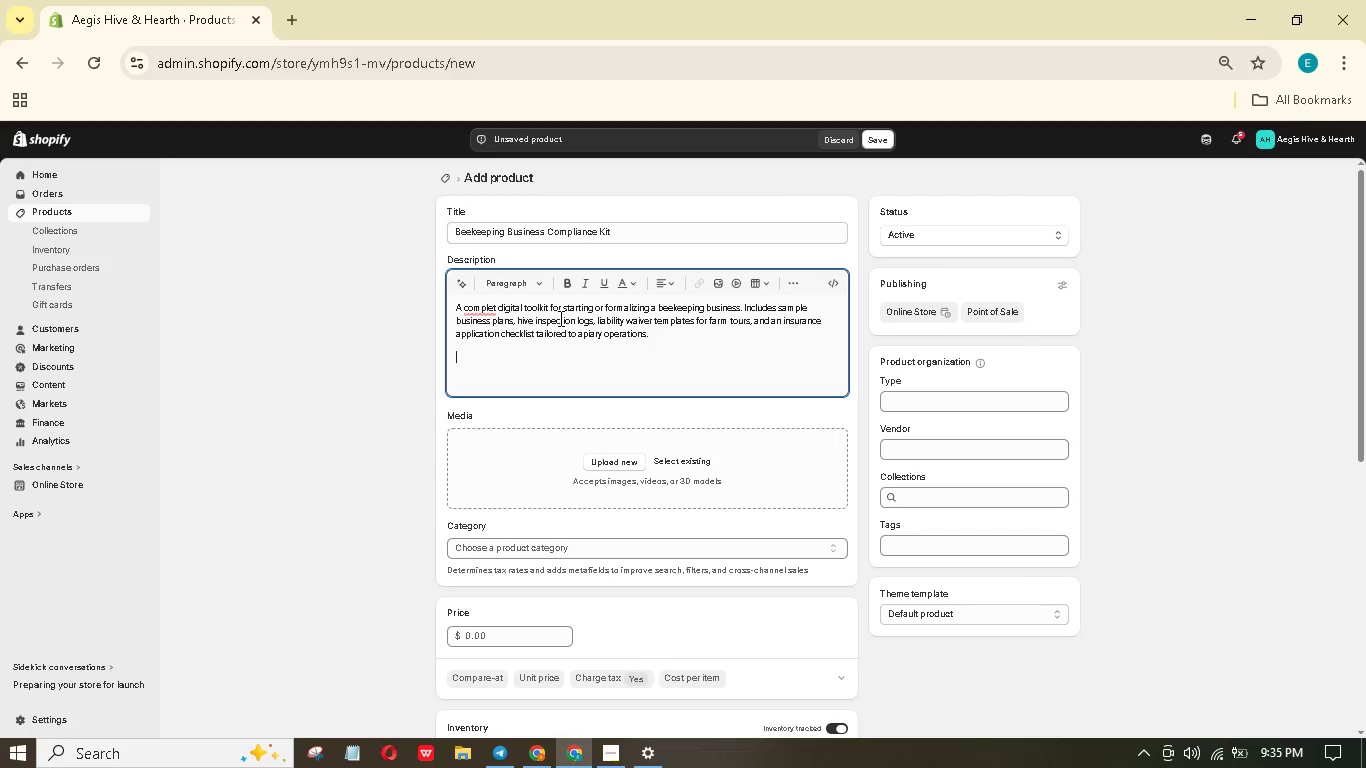 
type(Whats)
key(Backspace)
type('s included (digital downloads):)
 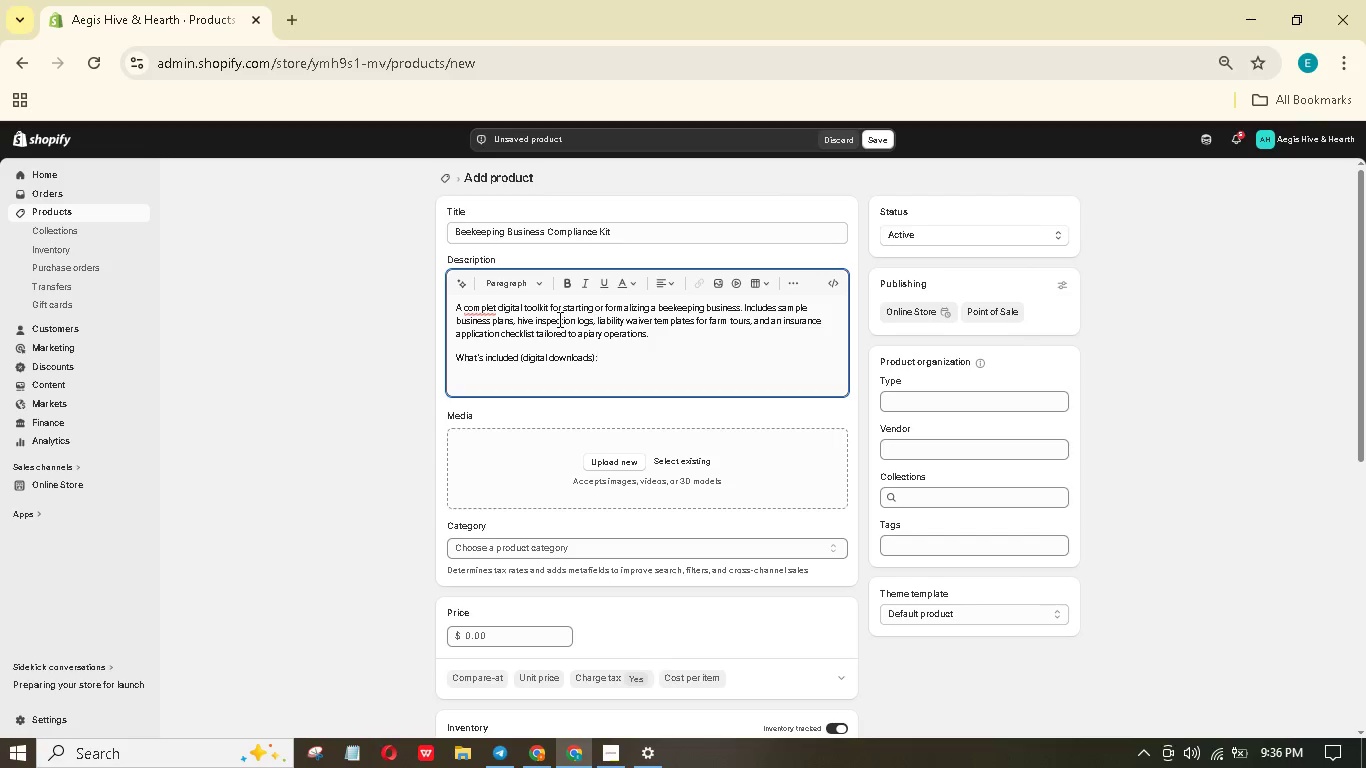 
type( BUSINESS PLAN TEMPLATE, 12-month hive inspection log, 3 waivr templates (tours, honey sales, vounteer help), insurance application guide, and a risk assessment self-scorecard.)
 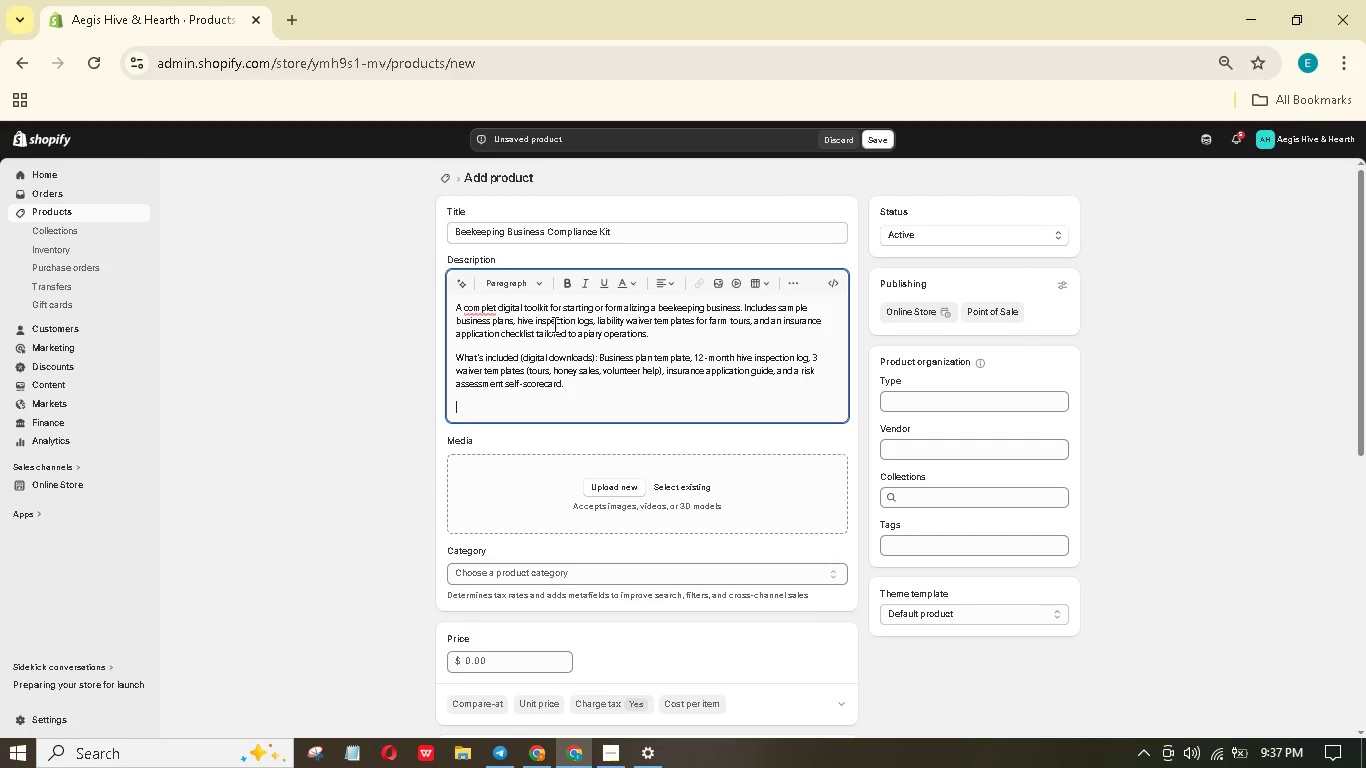 
 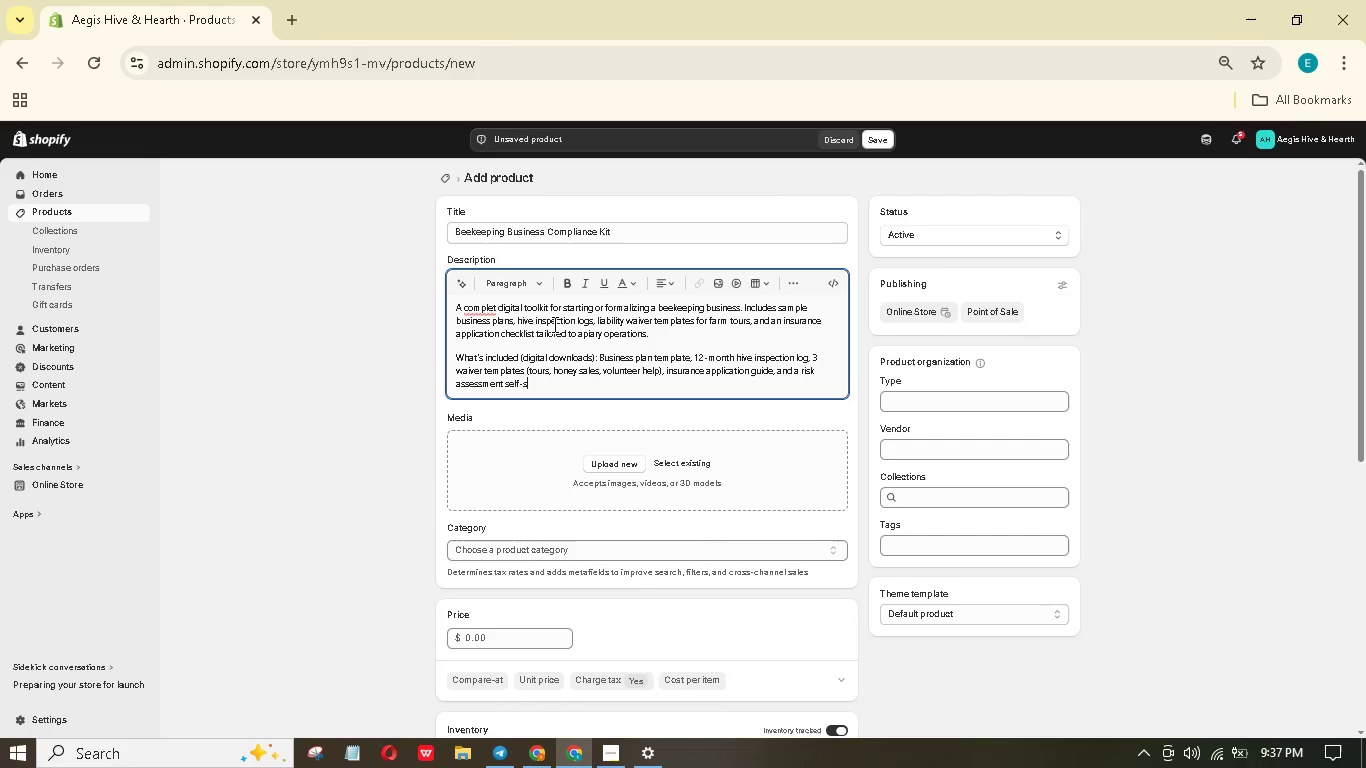 
key(Enter)
 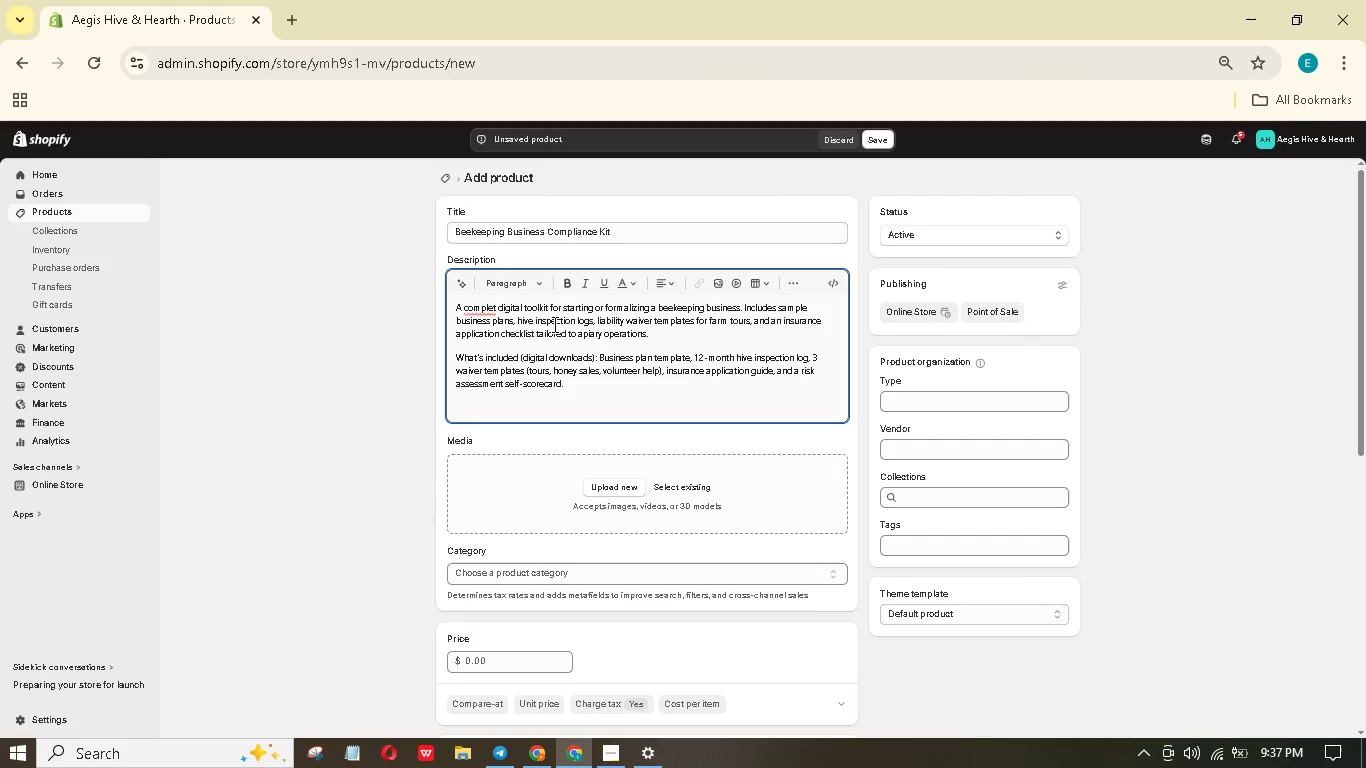 
hold_key(key=ShiftLeft, duration=0.36)
 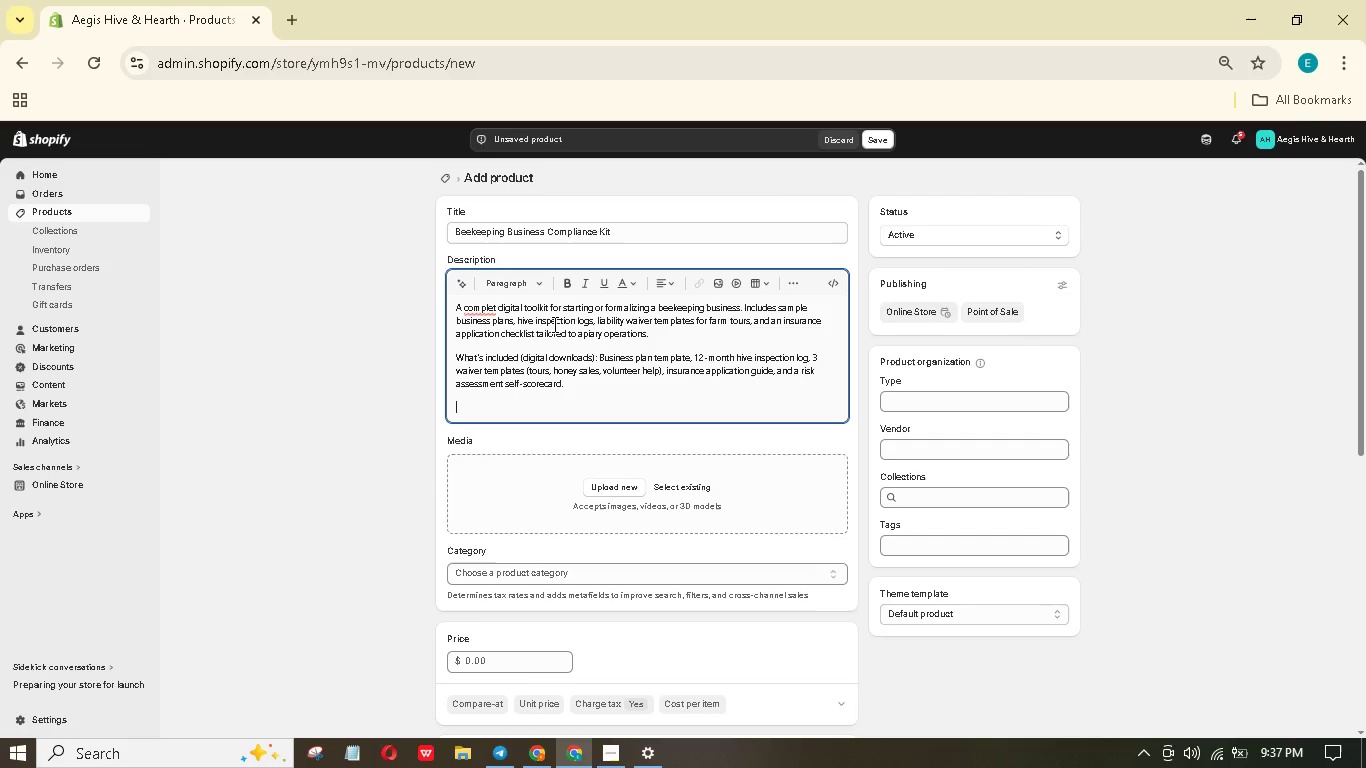 
key(Backspace)
 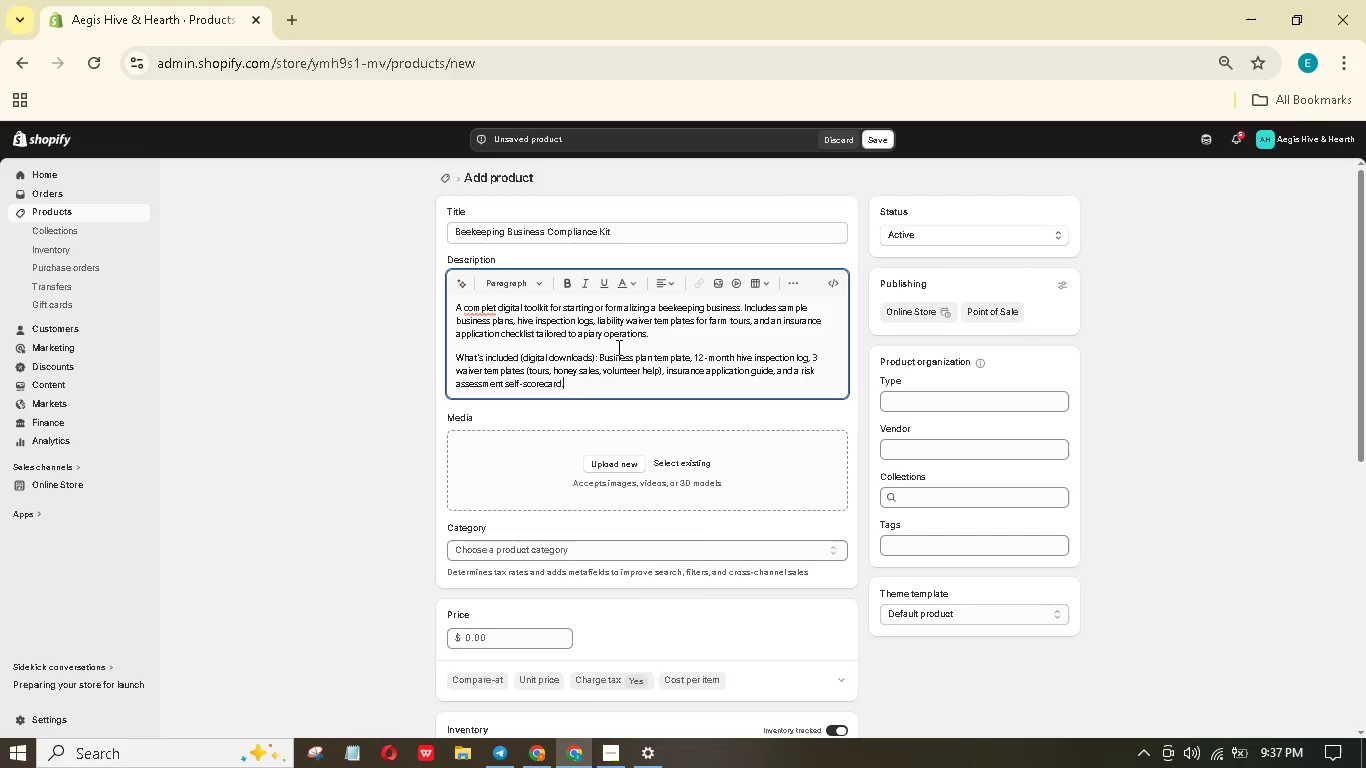 
left_click([599, 351])
 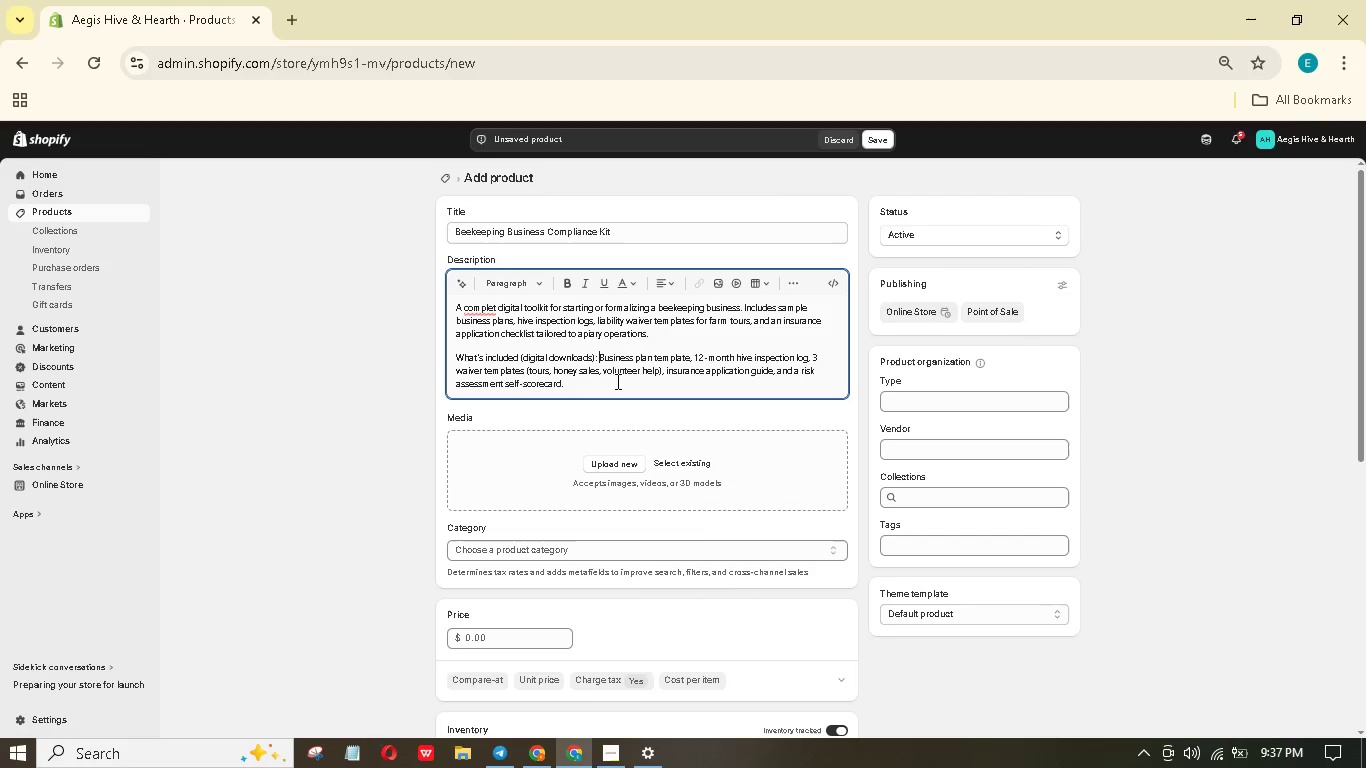 
key(Enter)
 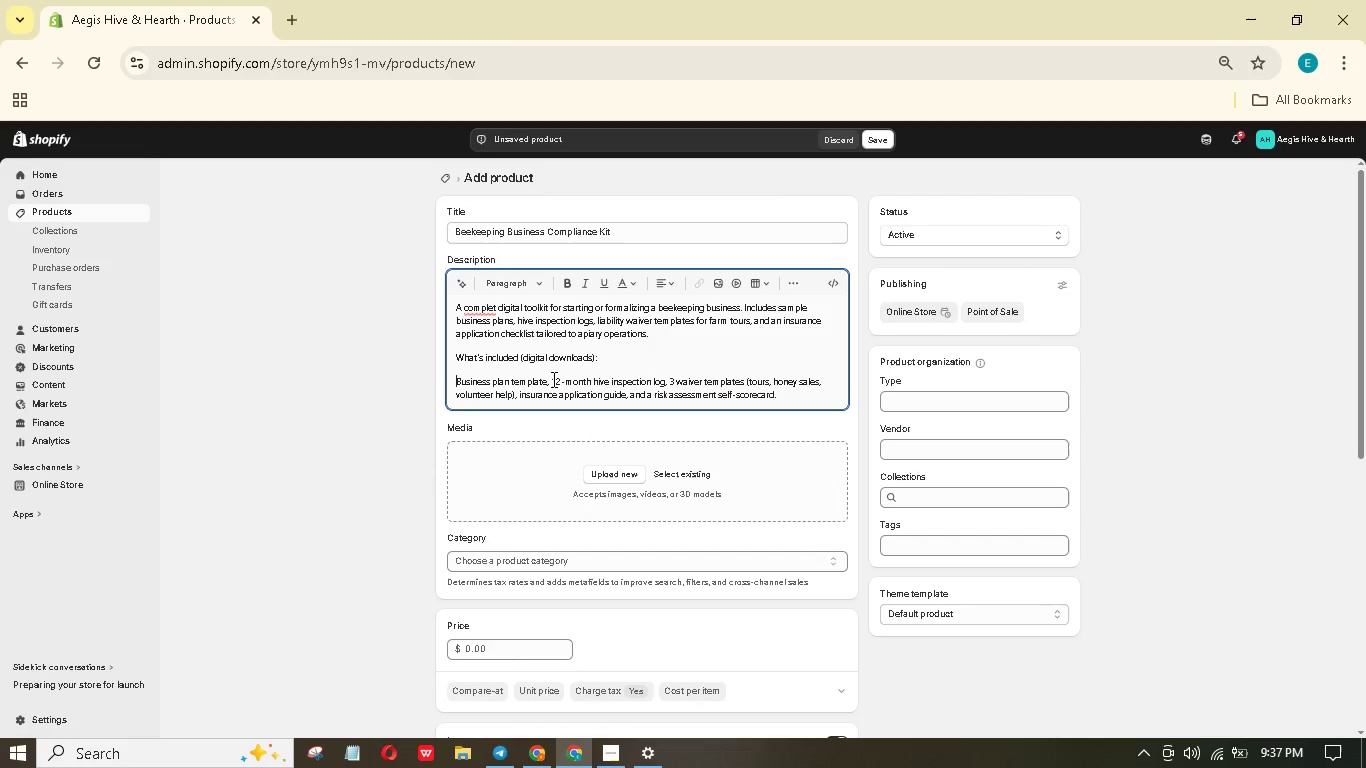 
left_click([550, 379])
 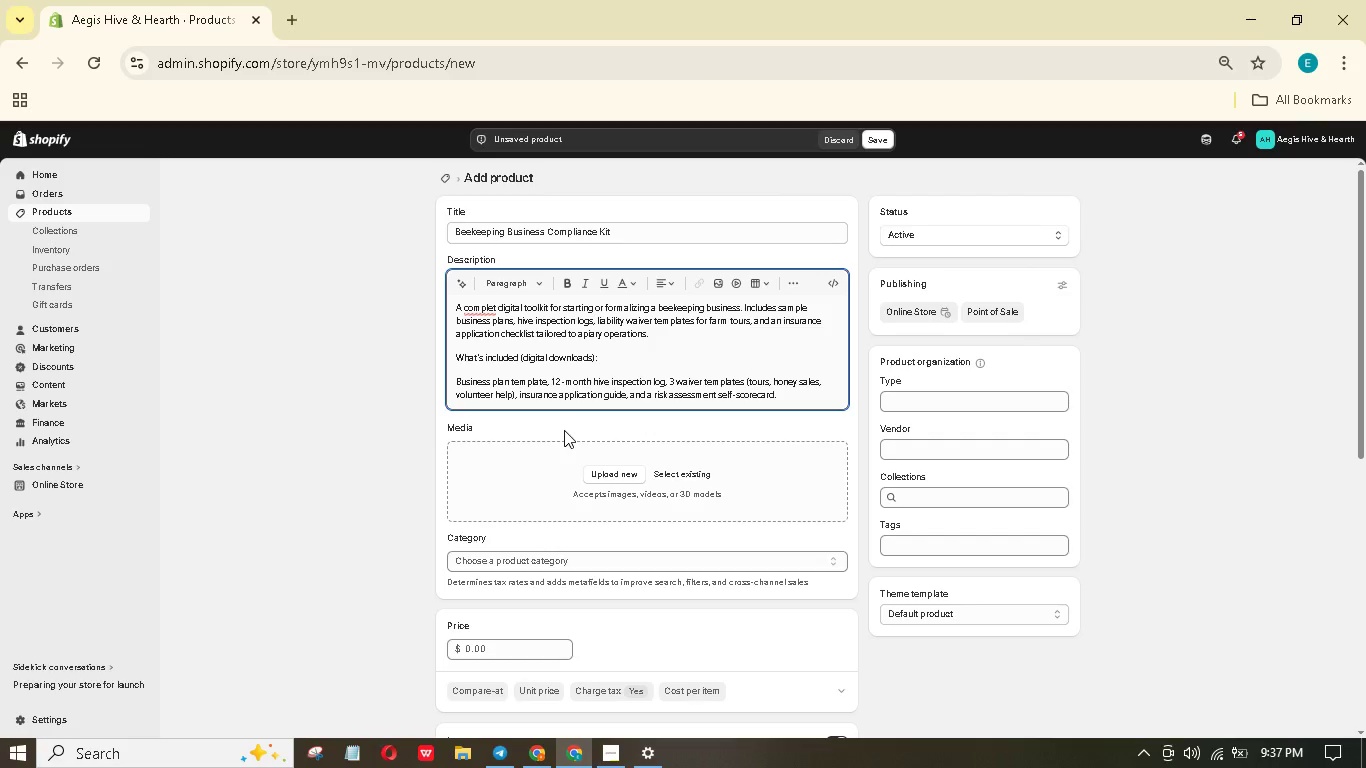 
key(Enter)
 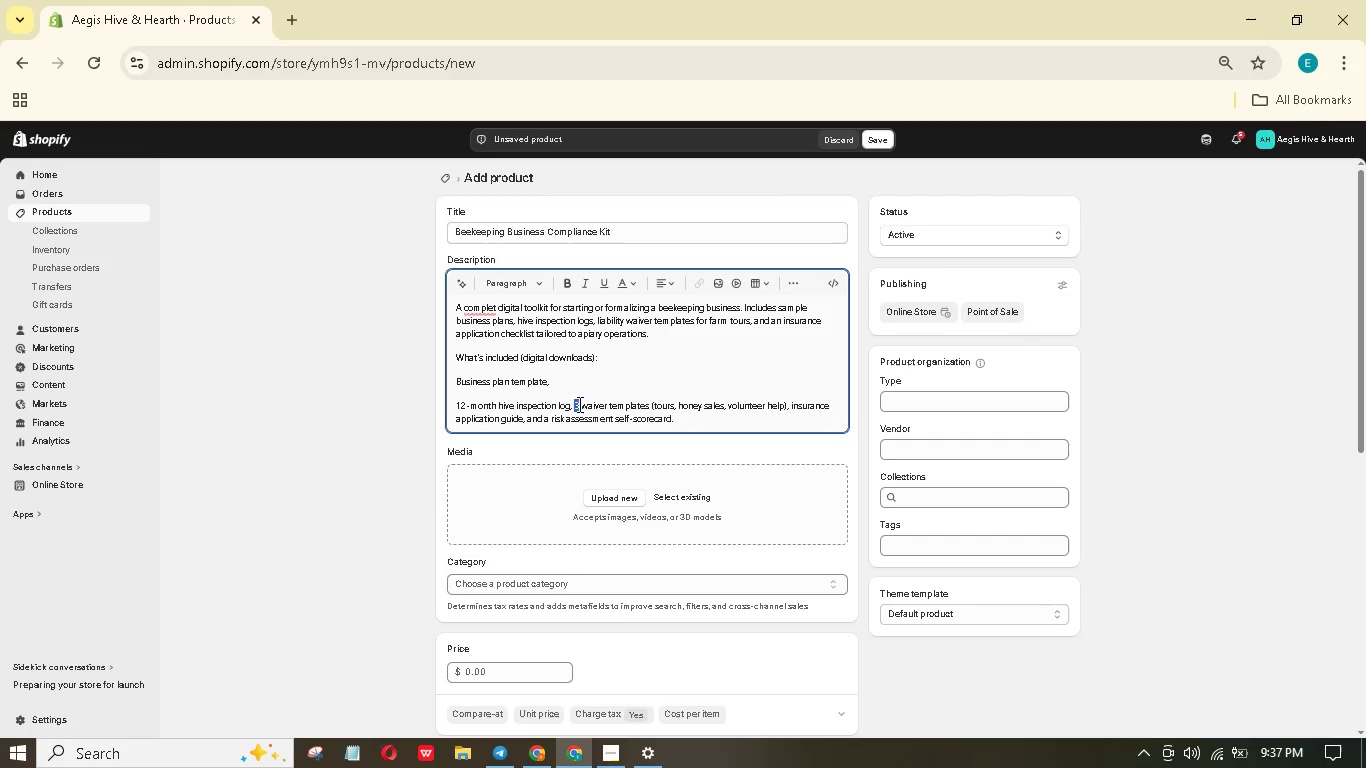 
key(ArrowLeft)
 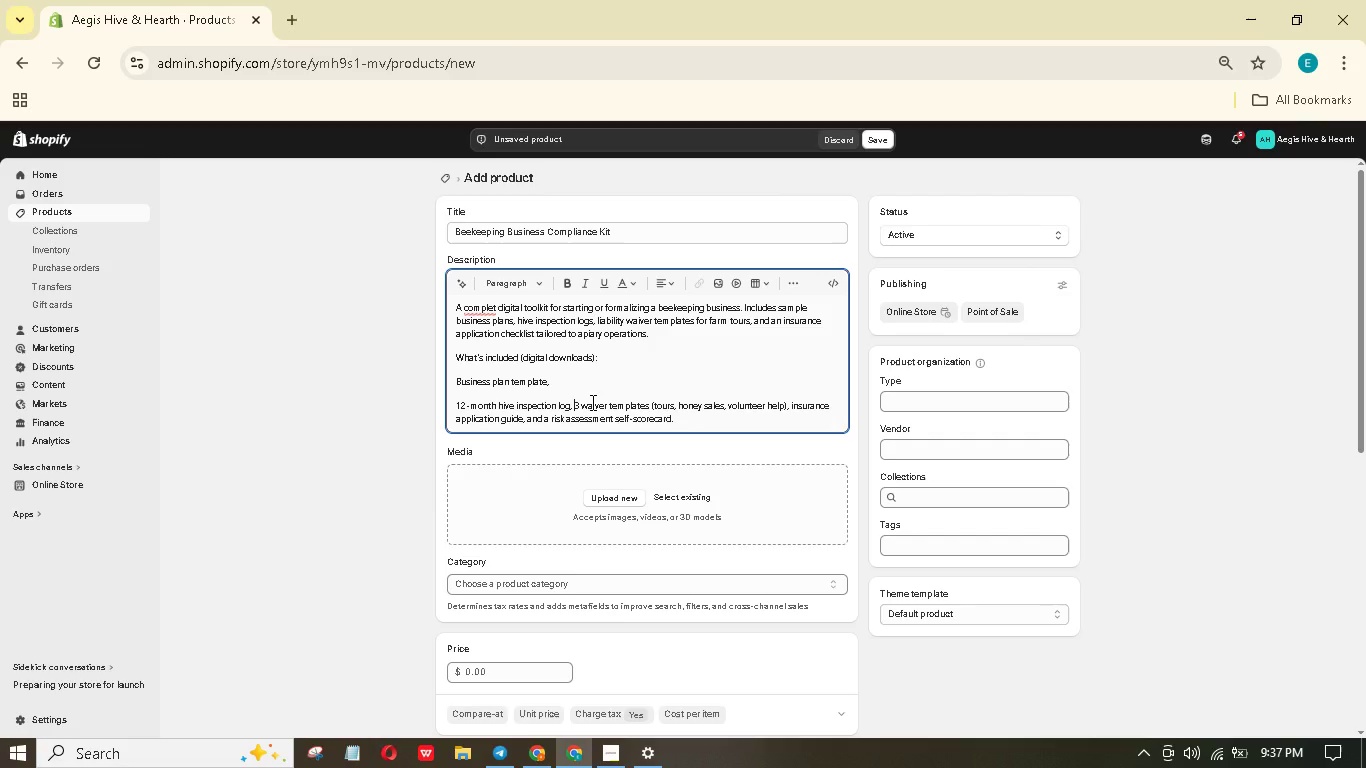 
key(Enter)
 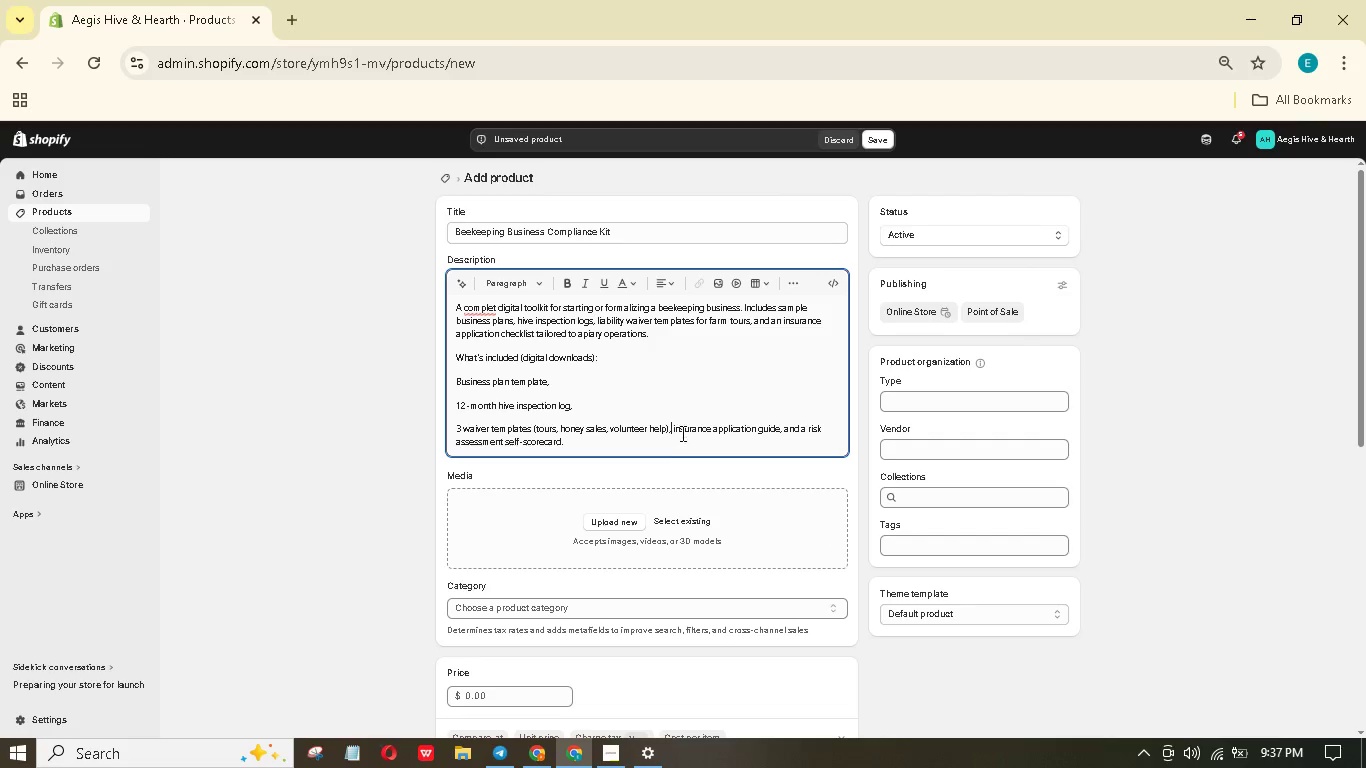 
key(ArrowRight)
 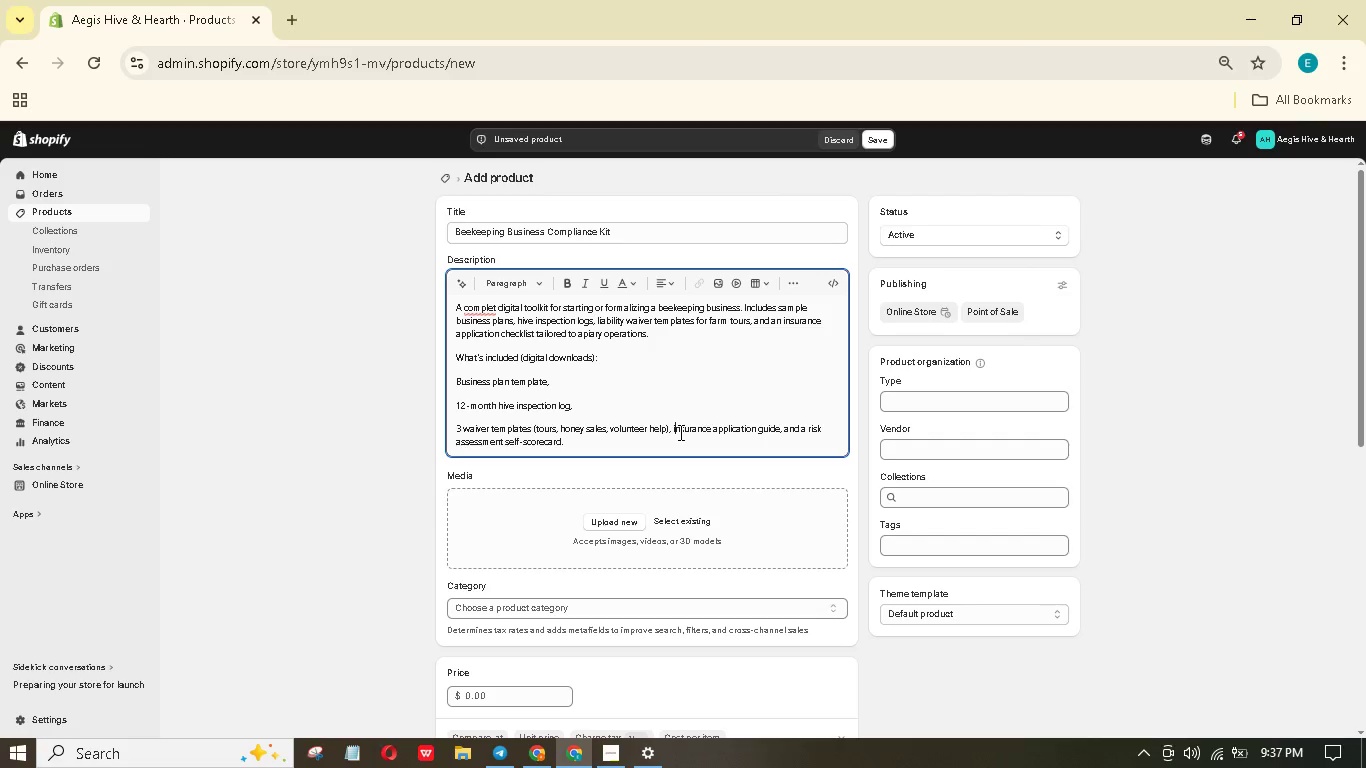 
key(ArrowRight)
 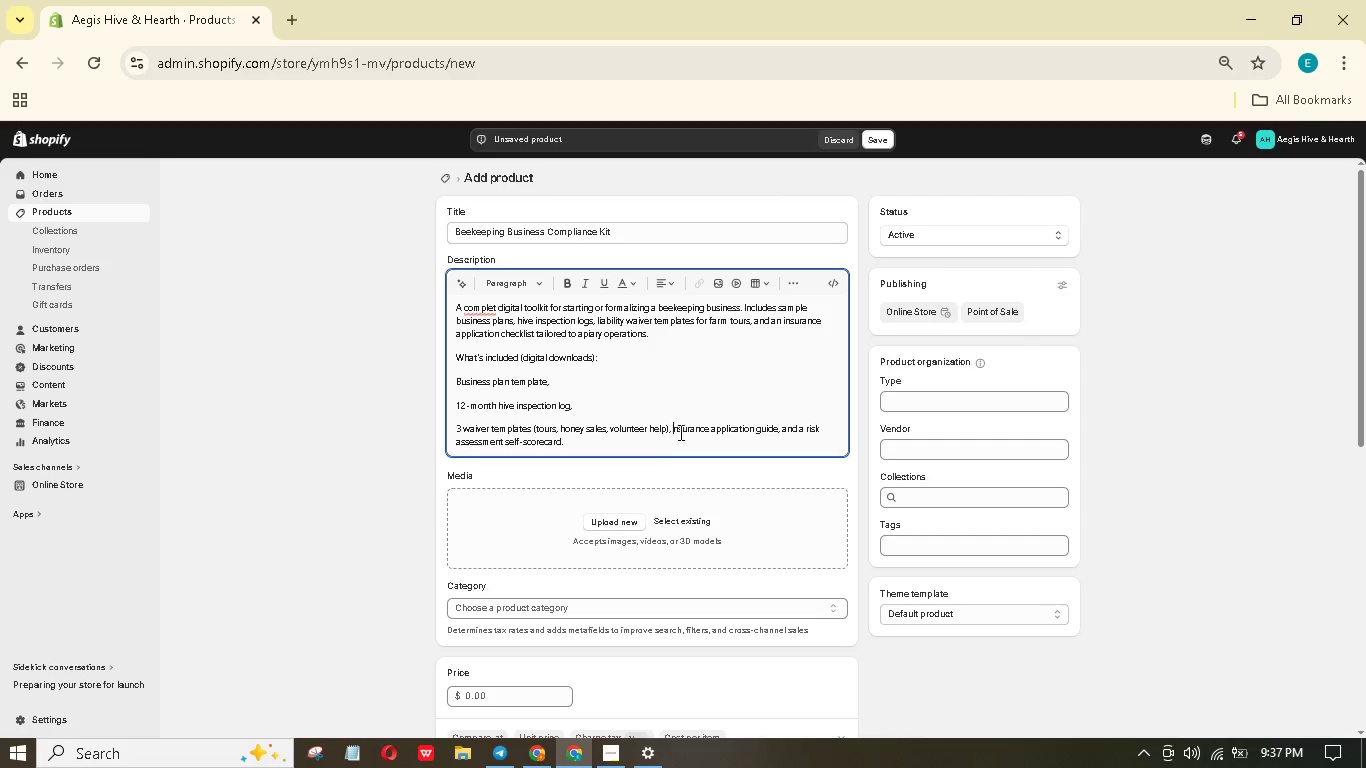 
key(Backspace)
 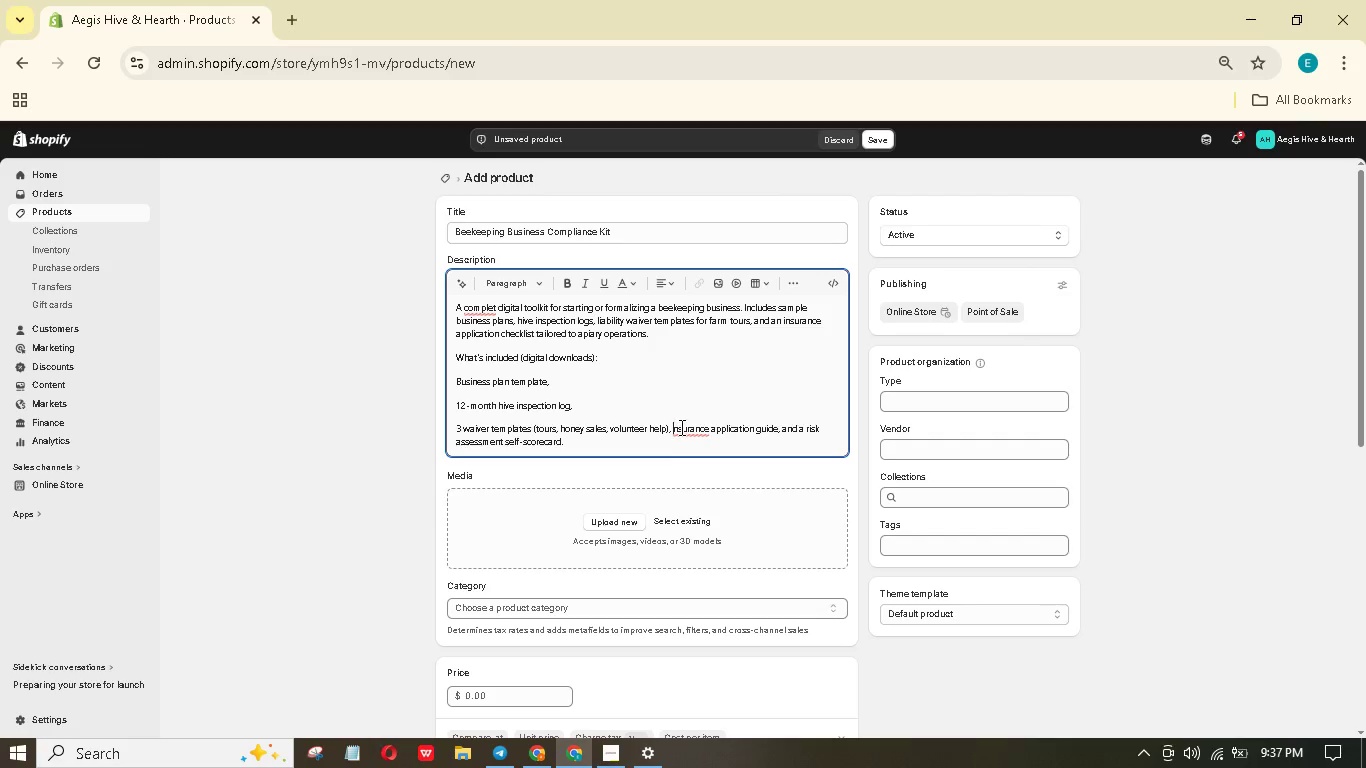 
key(Shift+ShiftRight)
 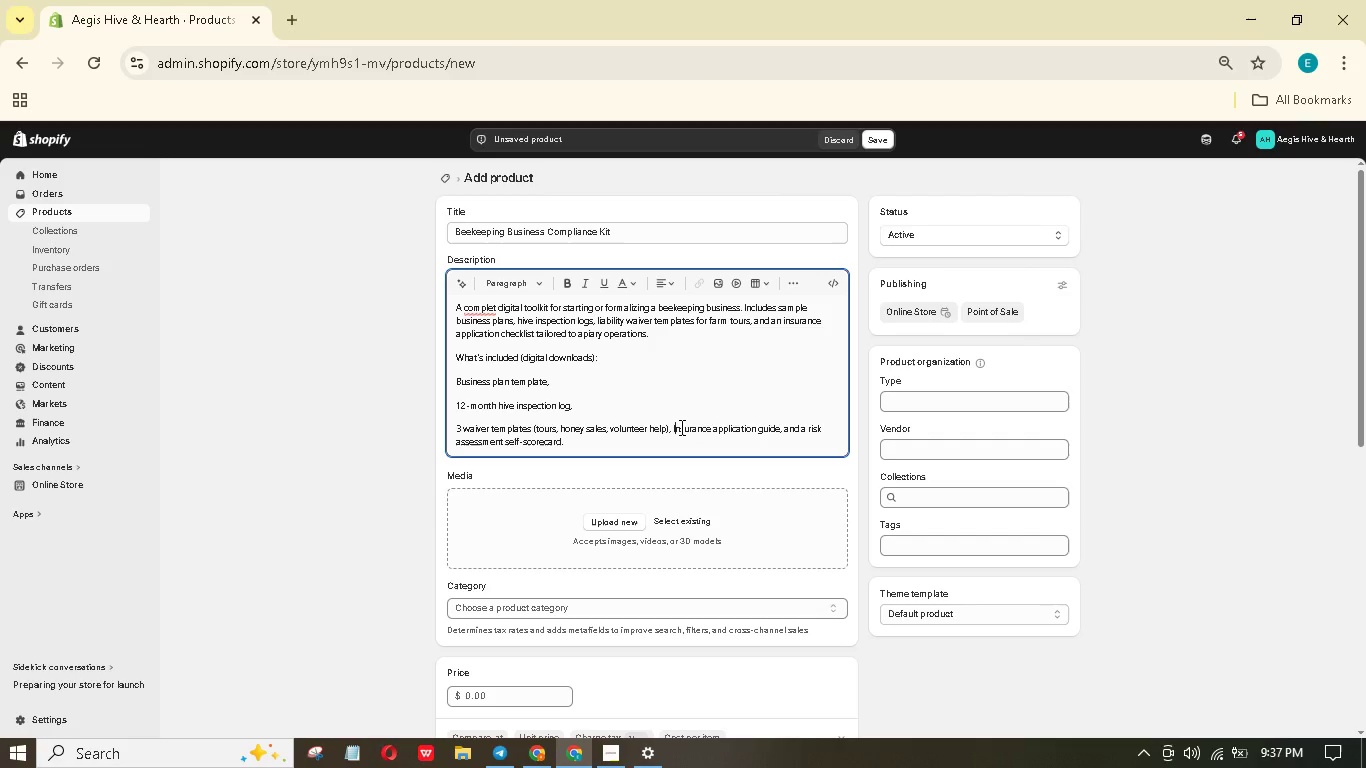 
key(Shift+I)
 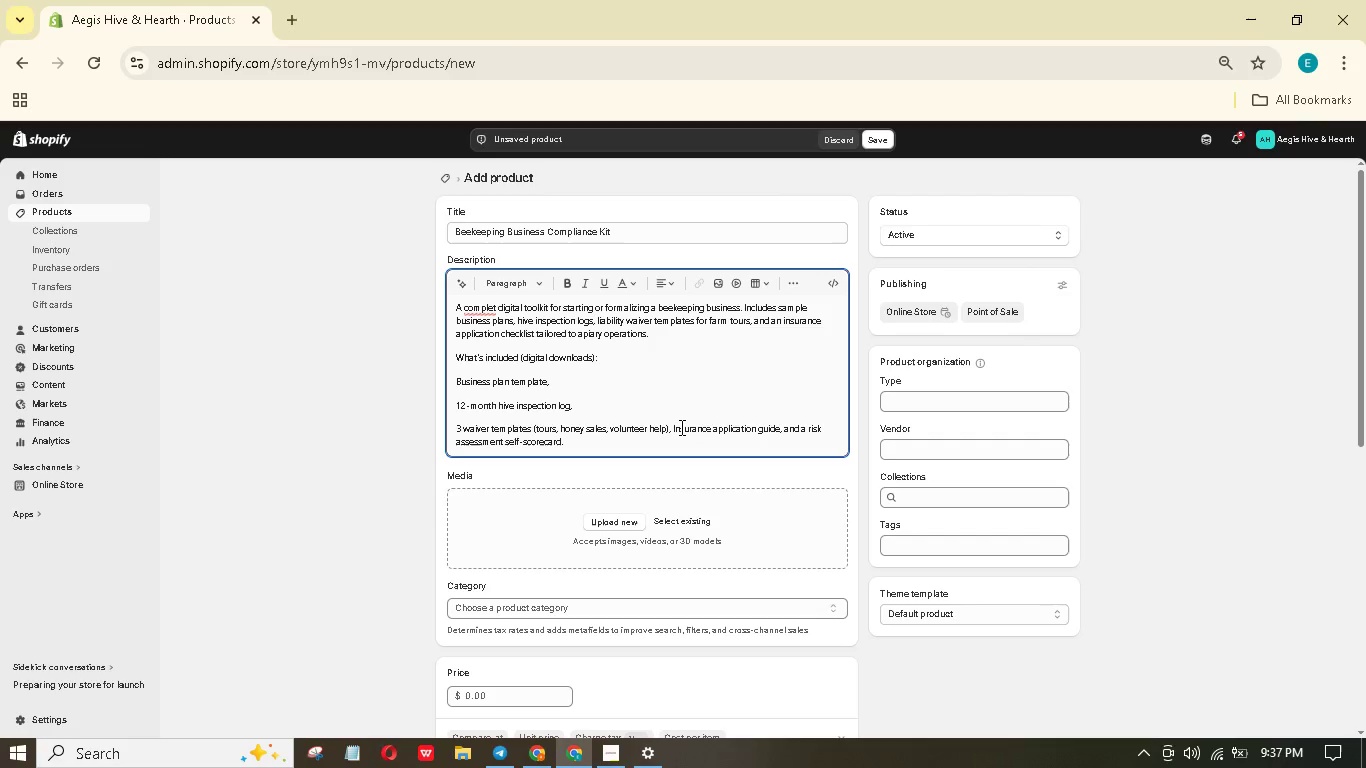 
key(ArrowLeft)
 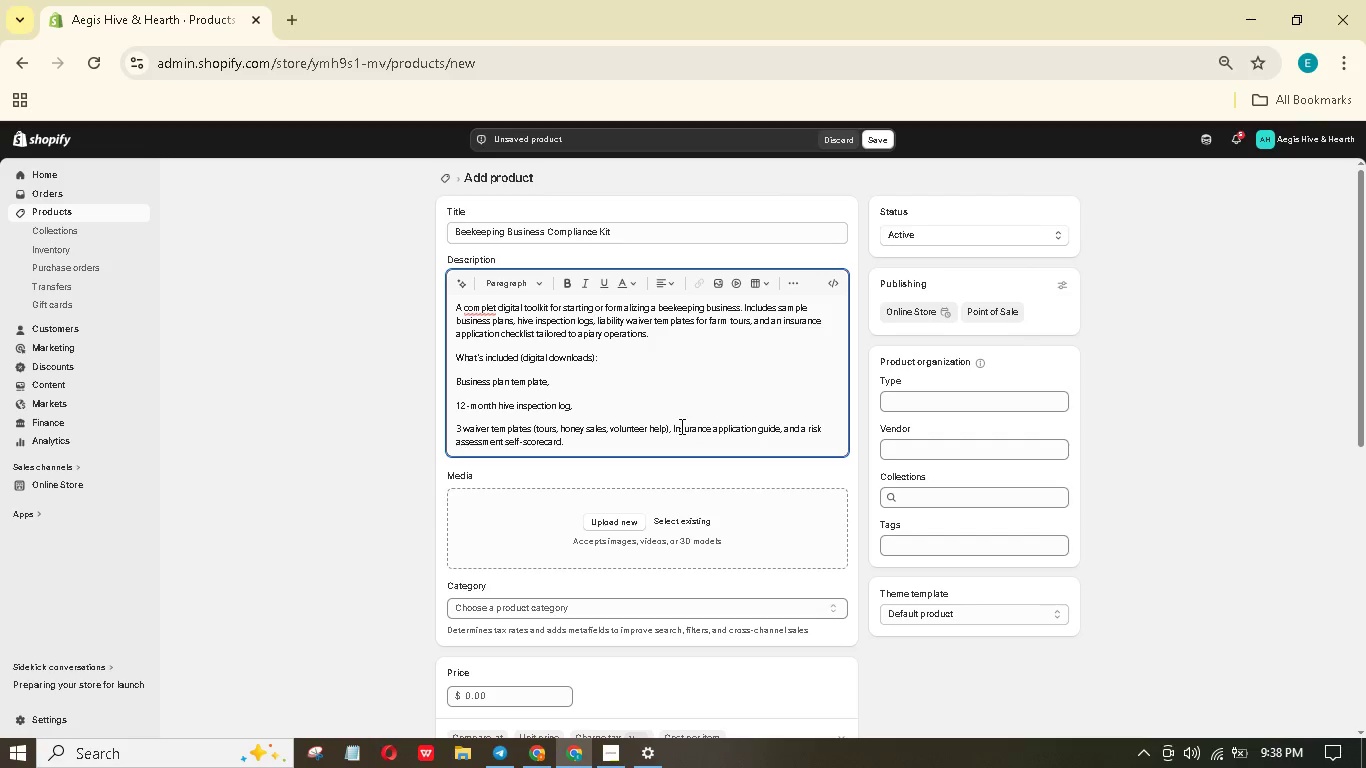 
key(Enter)
 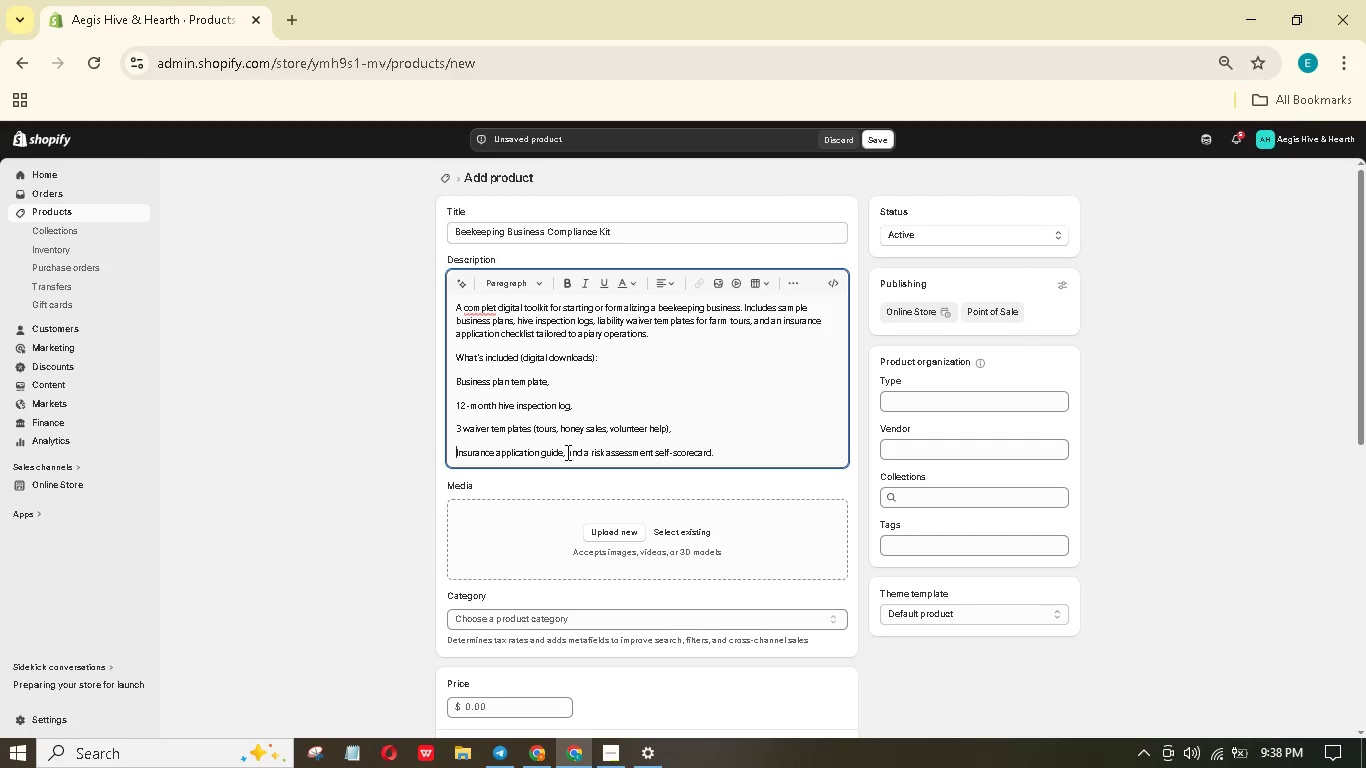 
left_click_drag(start_coordinate=[566, 452], to_coordinate=[581, 452])
 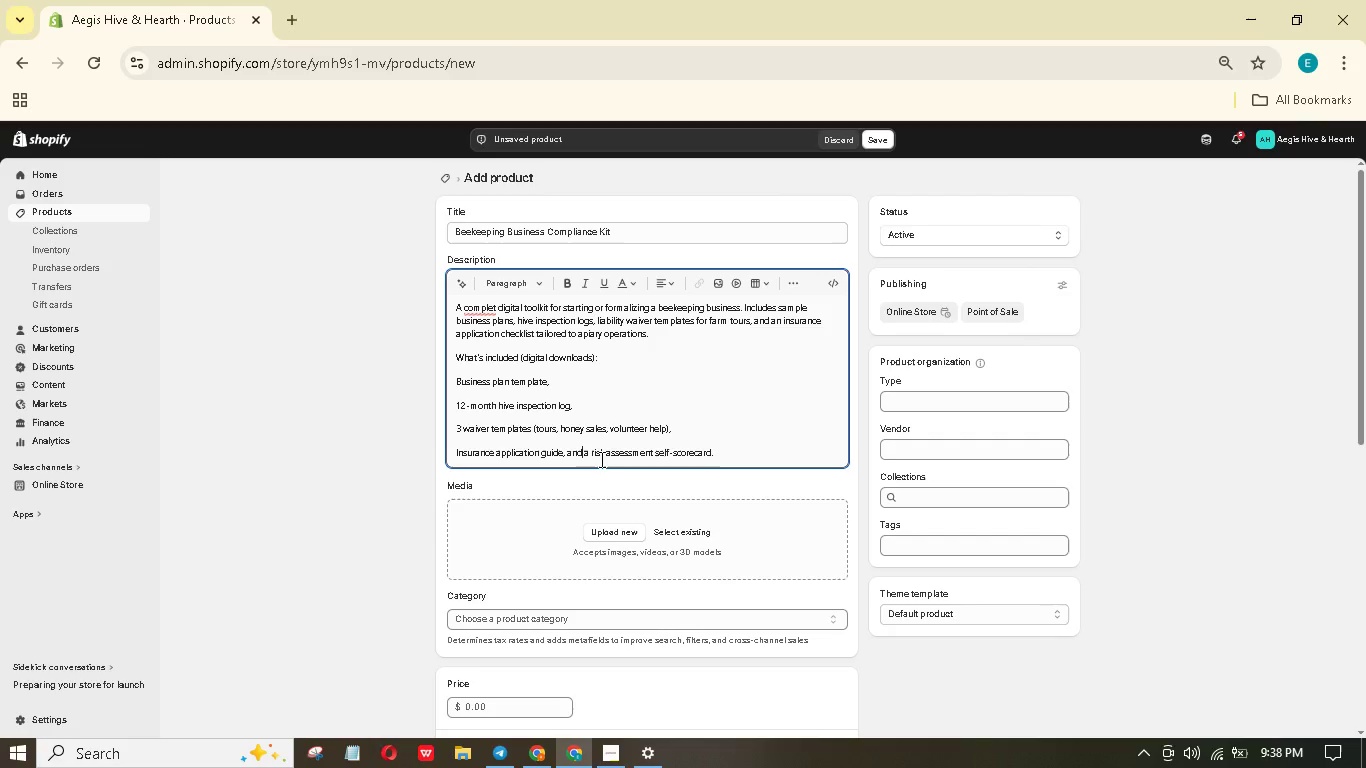 
key(Backspace)
 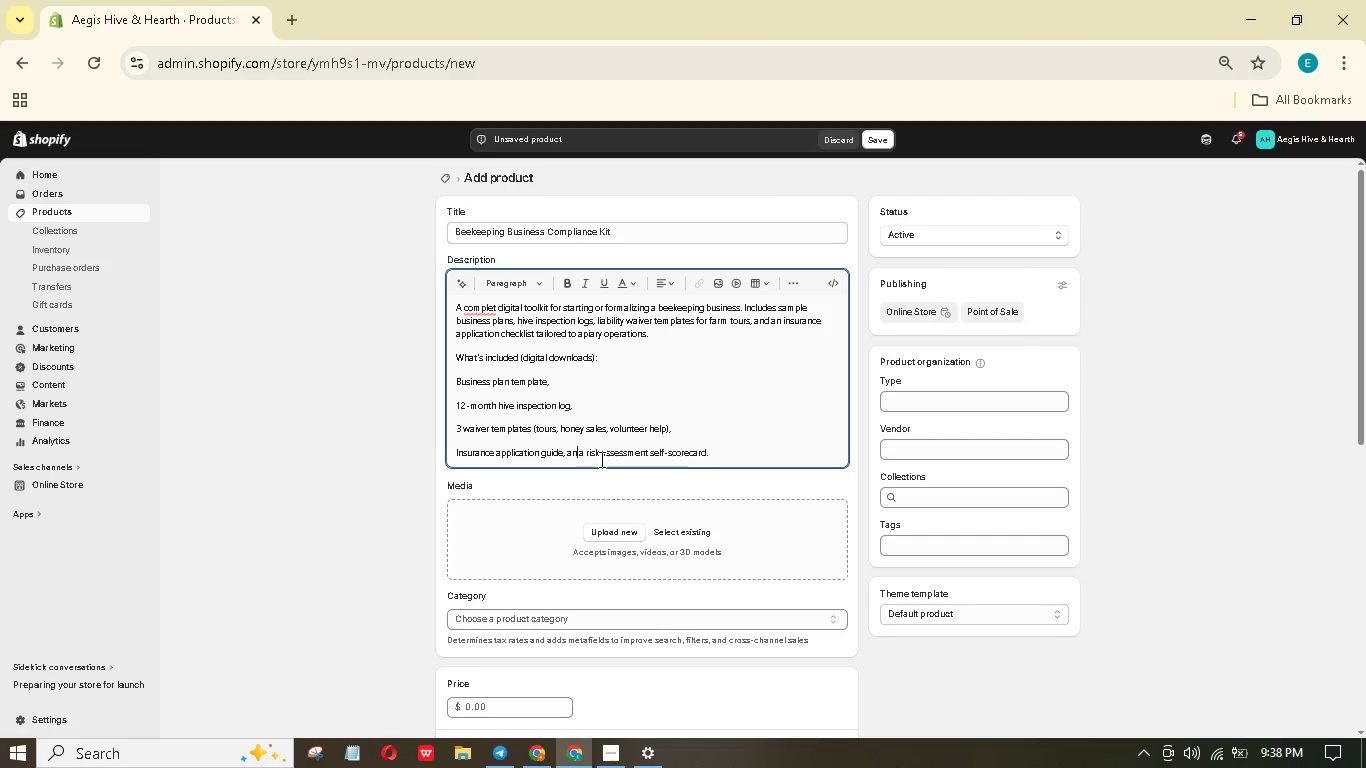 
key(Backspace)
 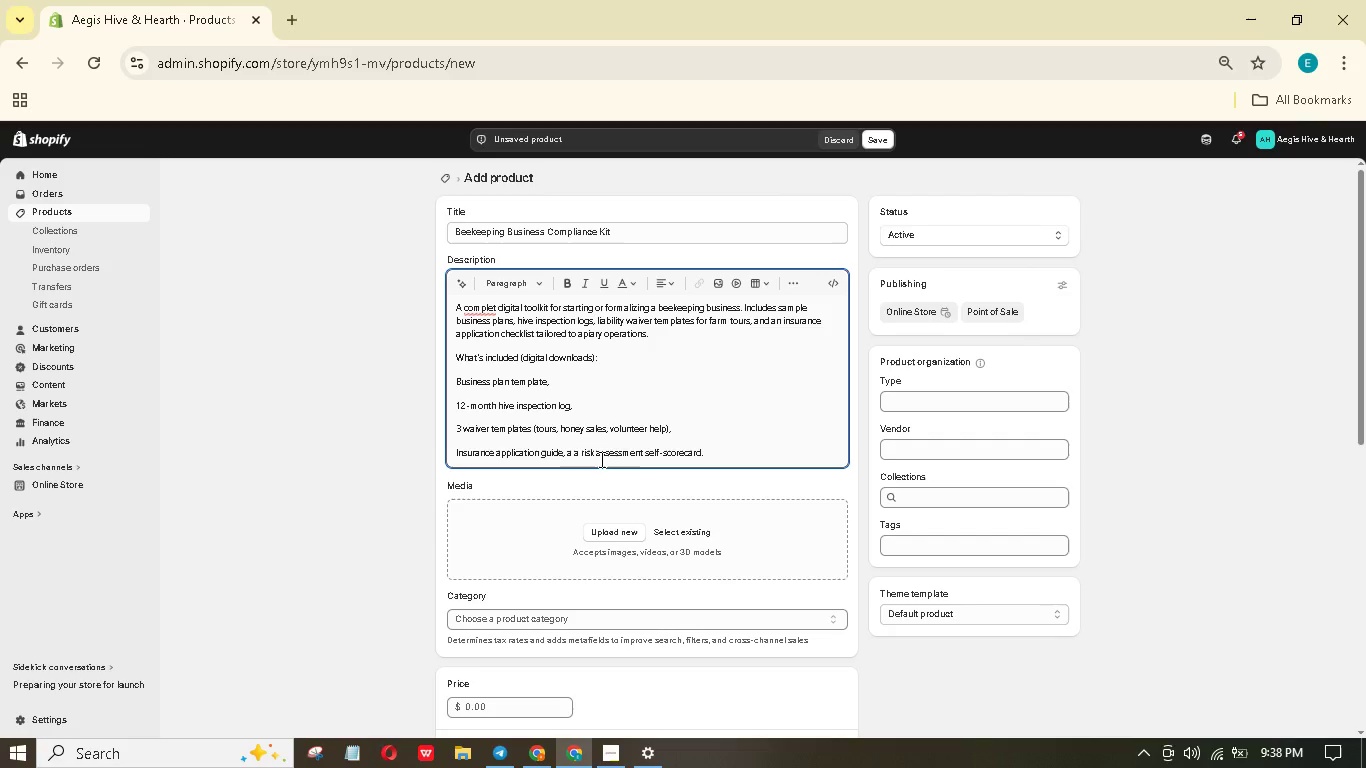 
key(Backspace)
 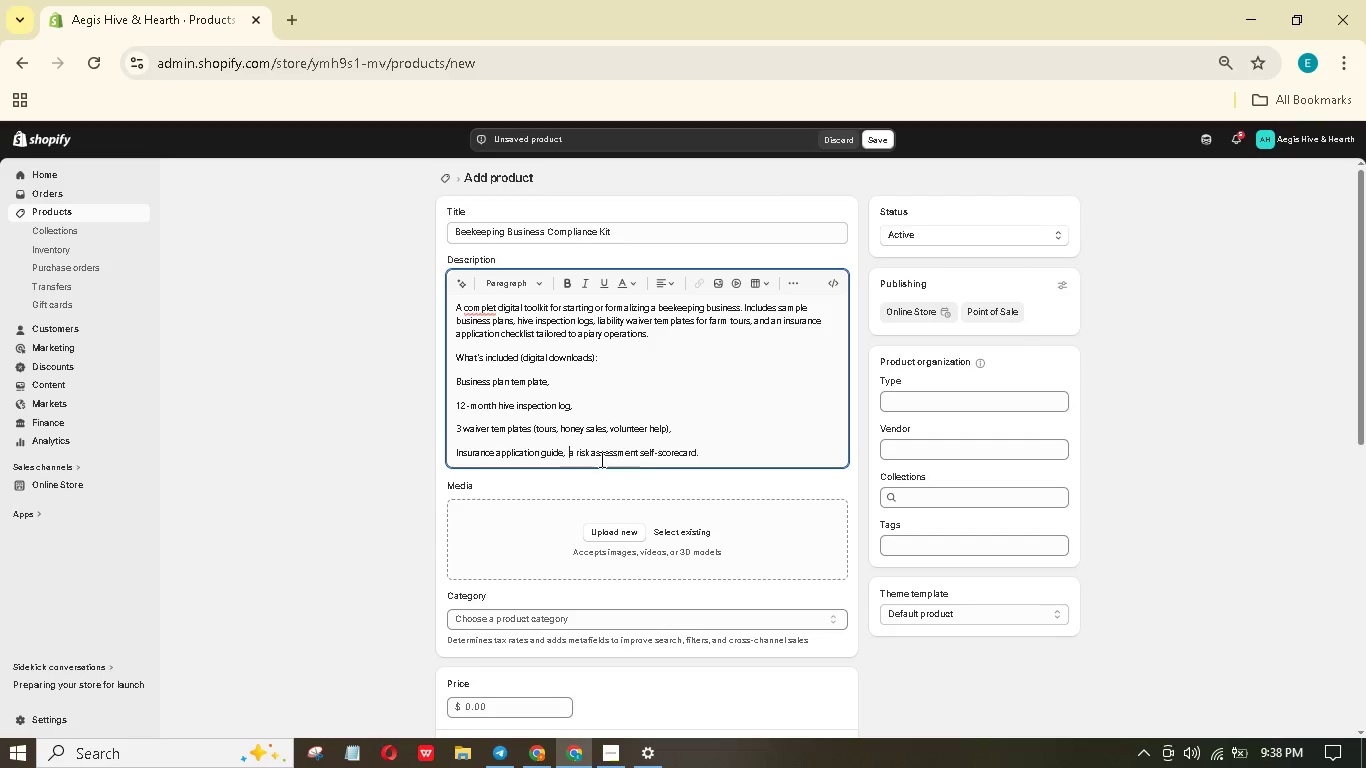 
key(ArrowRight)
 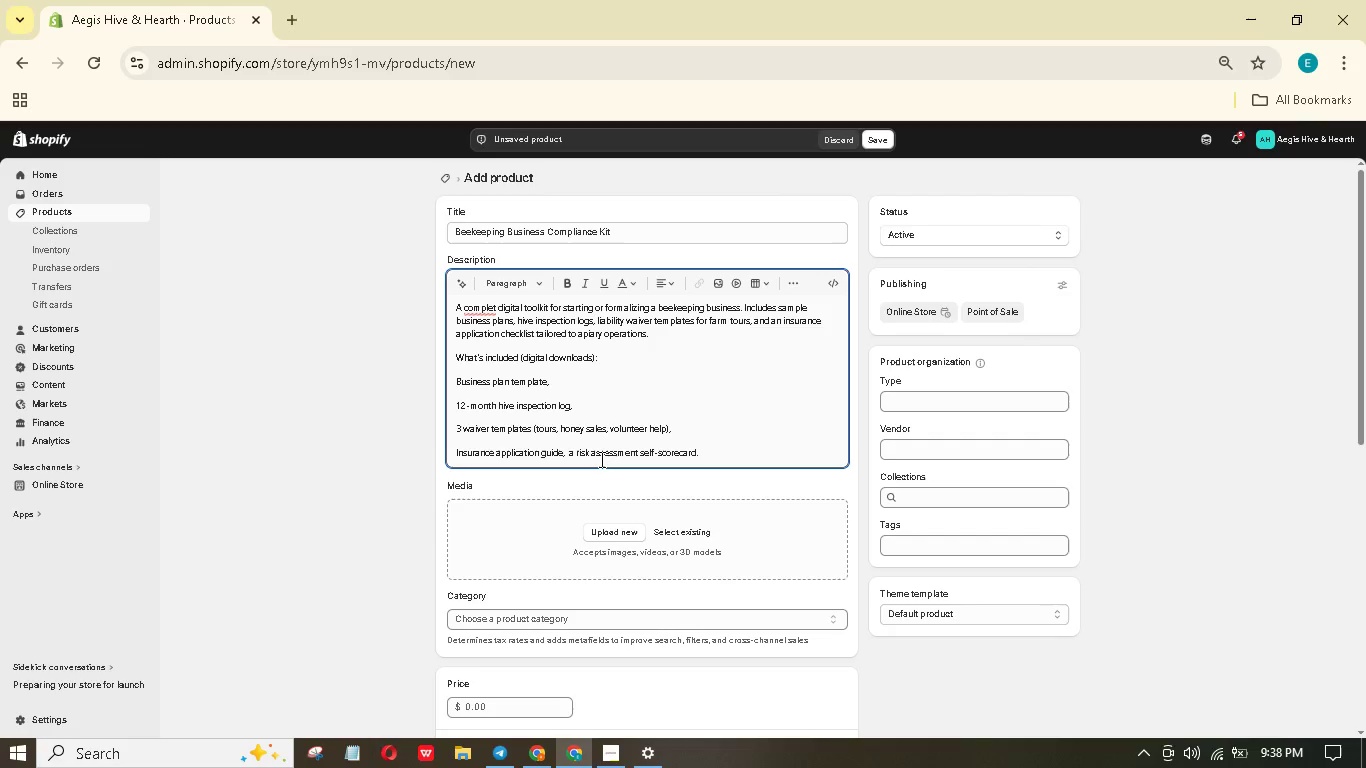 
key(ArrowRight)
 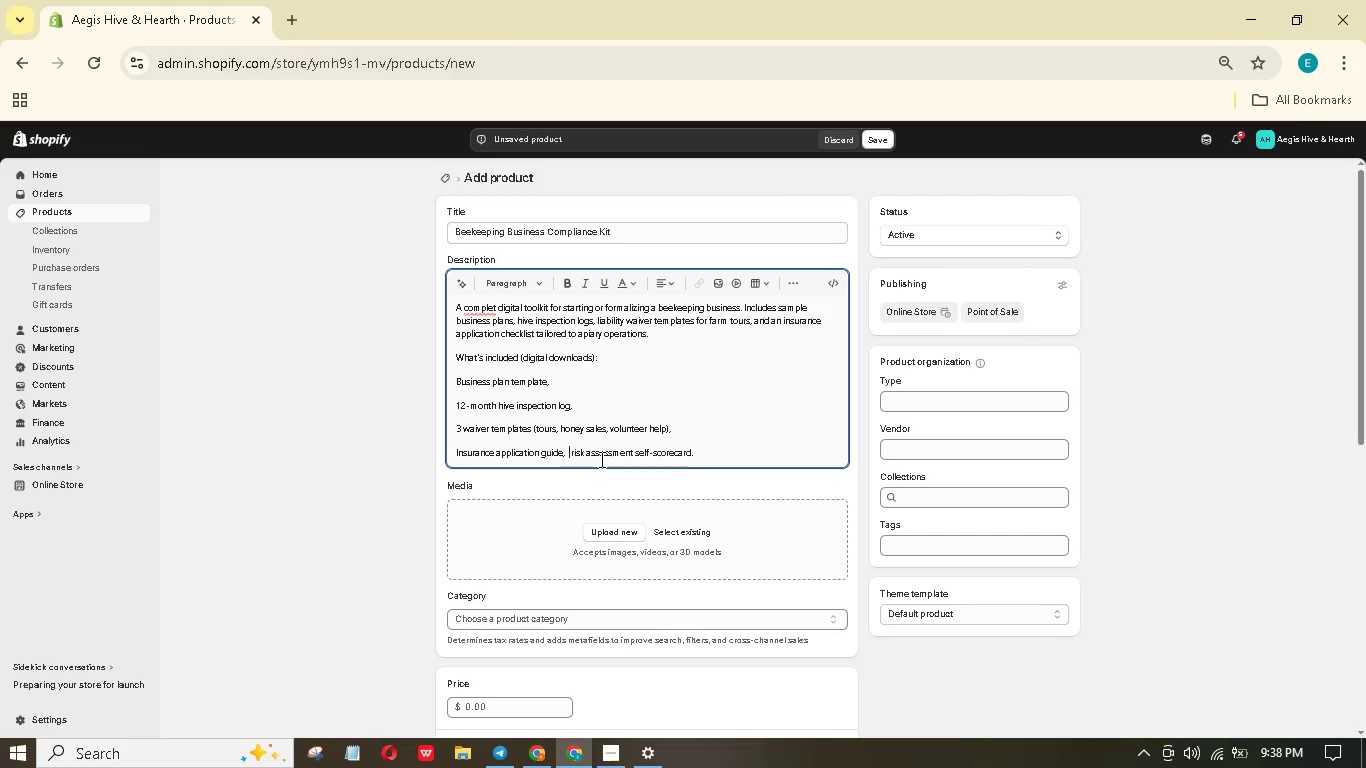 
key(Backspace)
 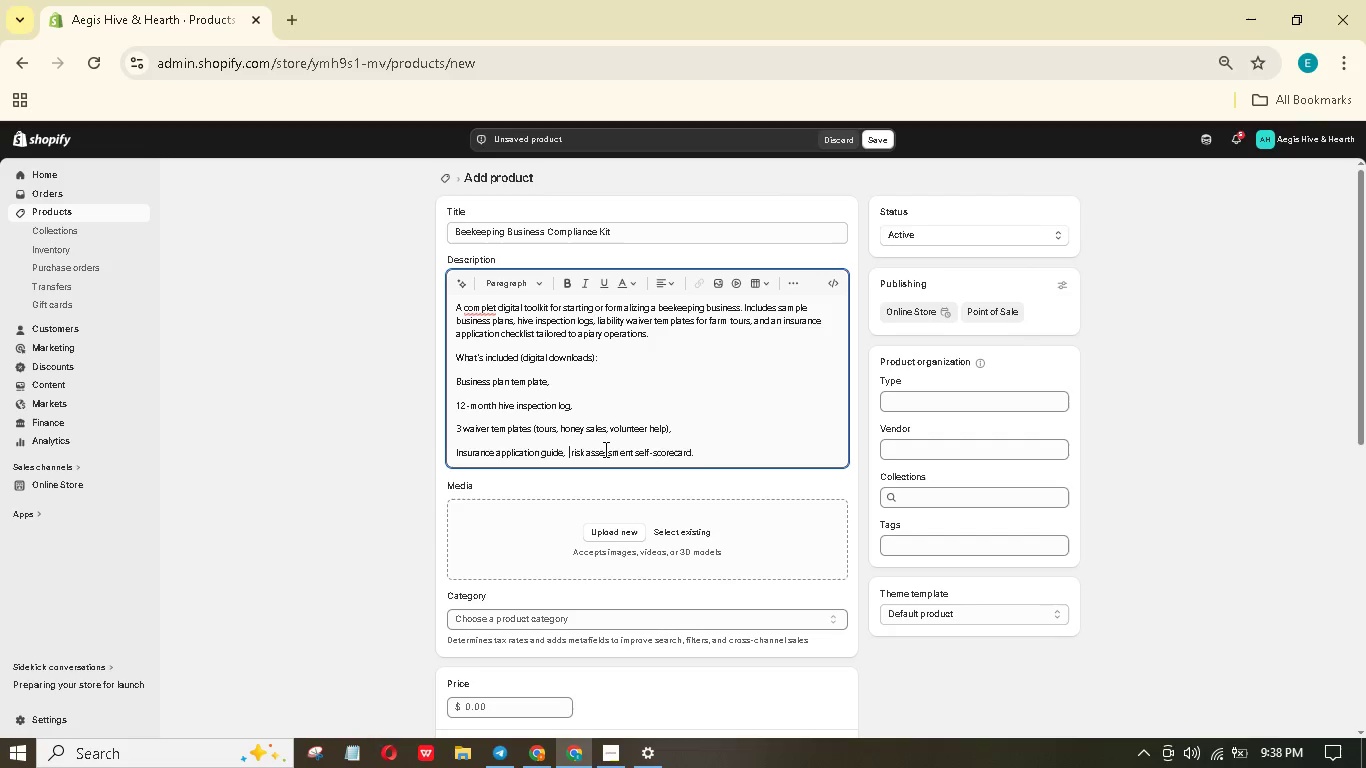 
key(Shift+A)
 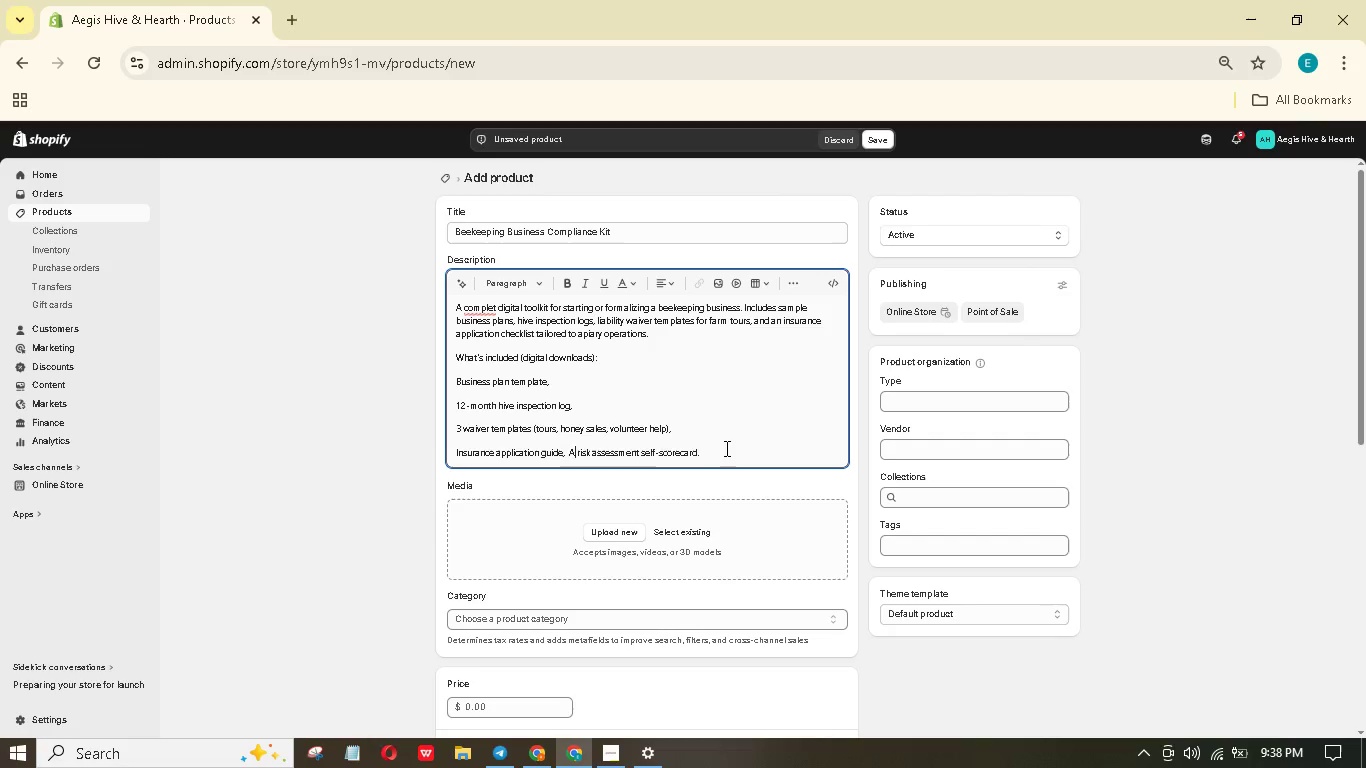 
key(ArrowLeft)
 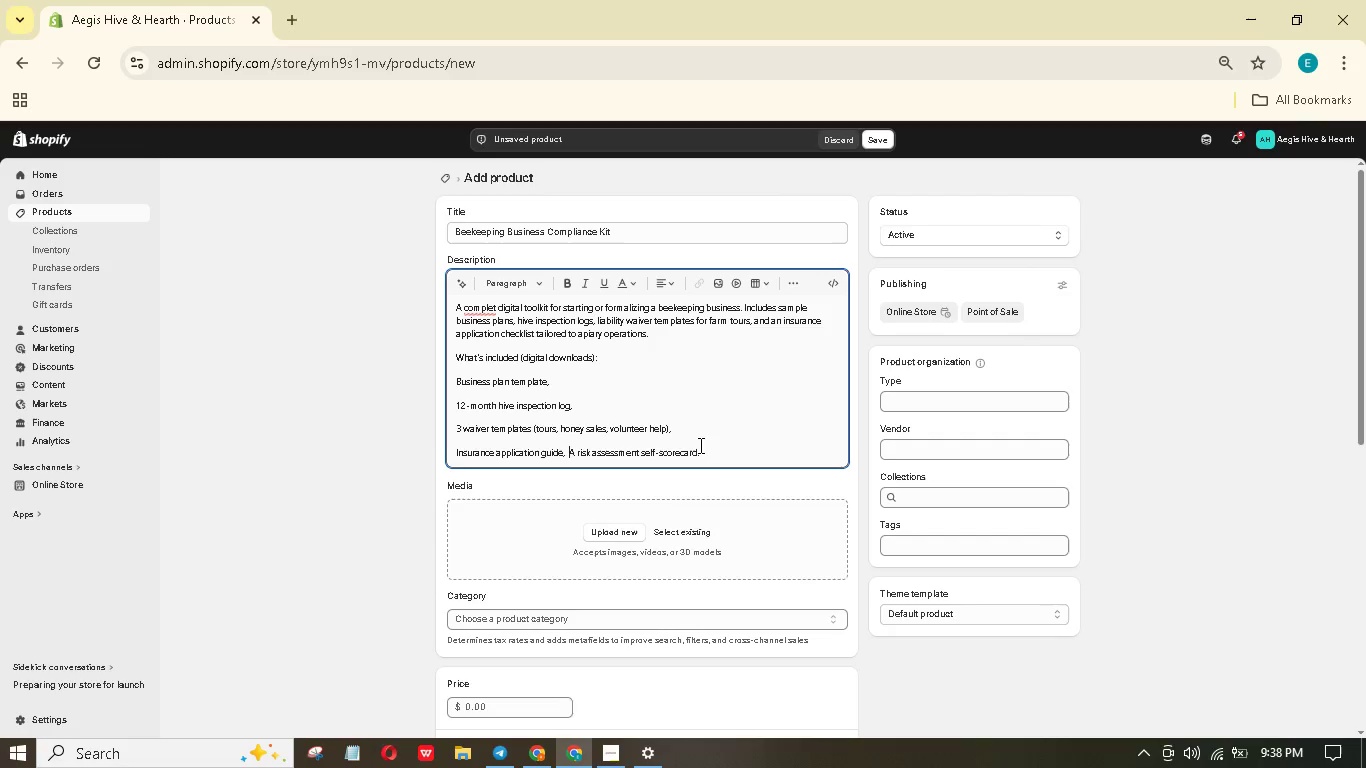 
key(Enter)
 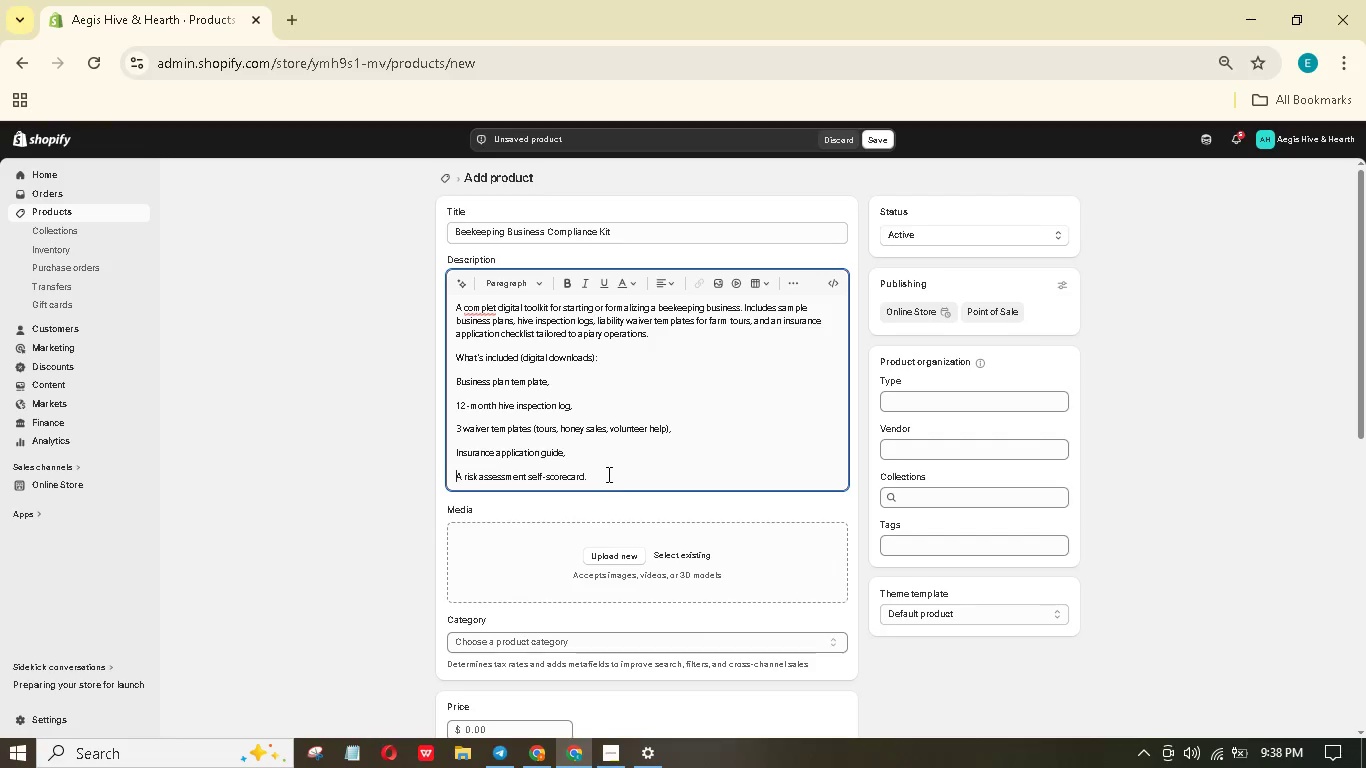 
left_click_drag(start_coordinate=[595, 474], to_coordinate=[453, 379])
 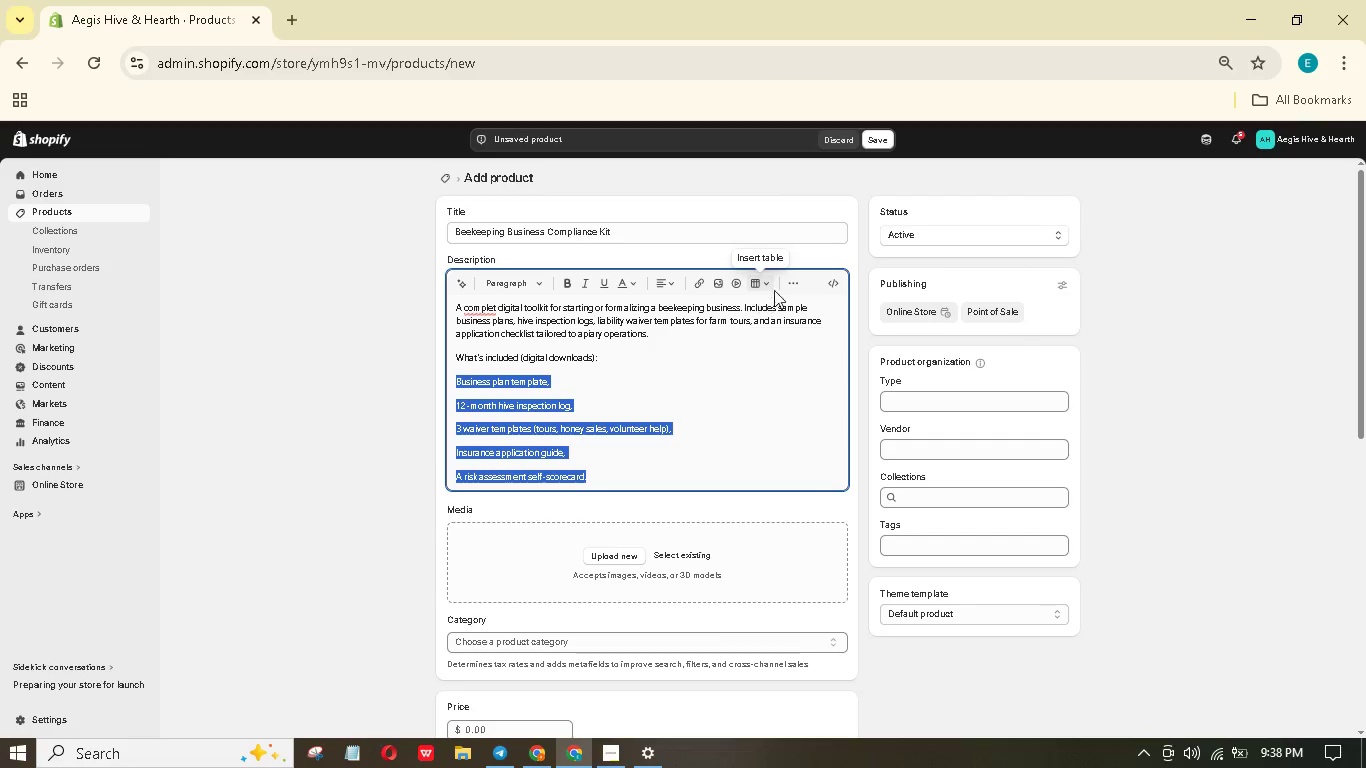 
left_click([788, 287])
 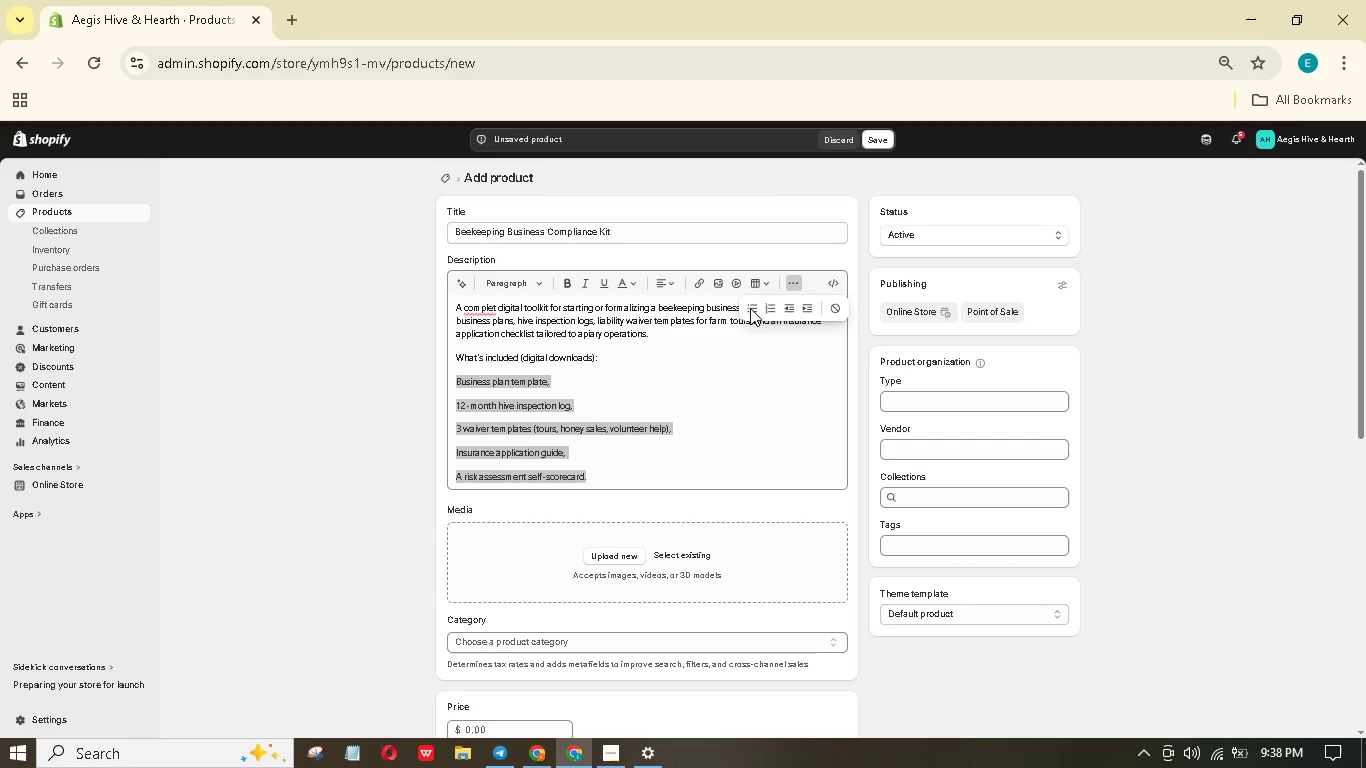 
left_click([753, 306])
 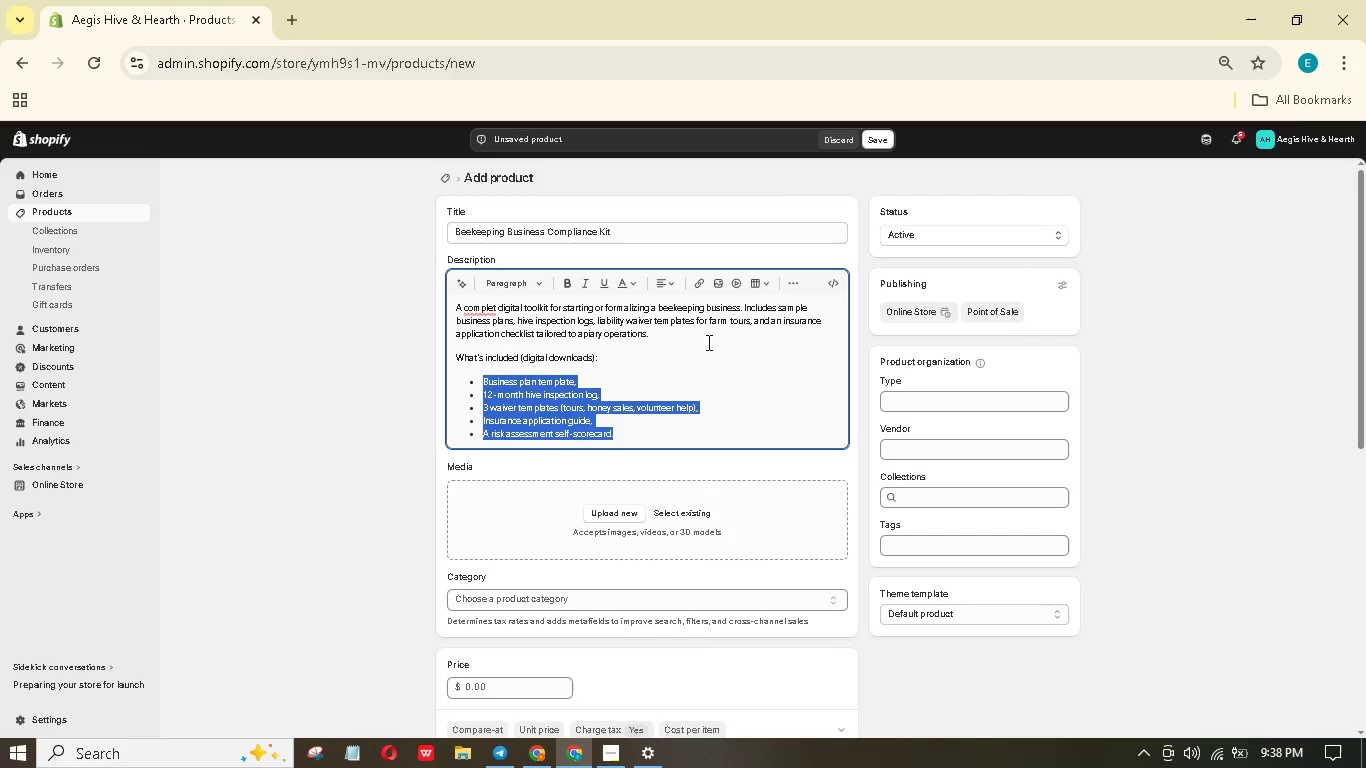 
left_click([699, 352])
 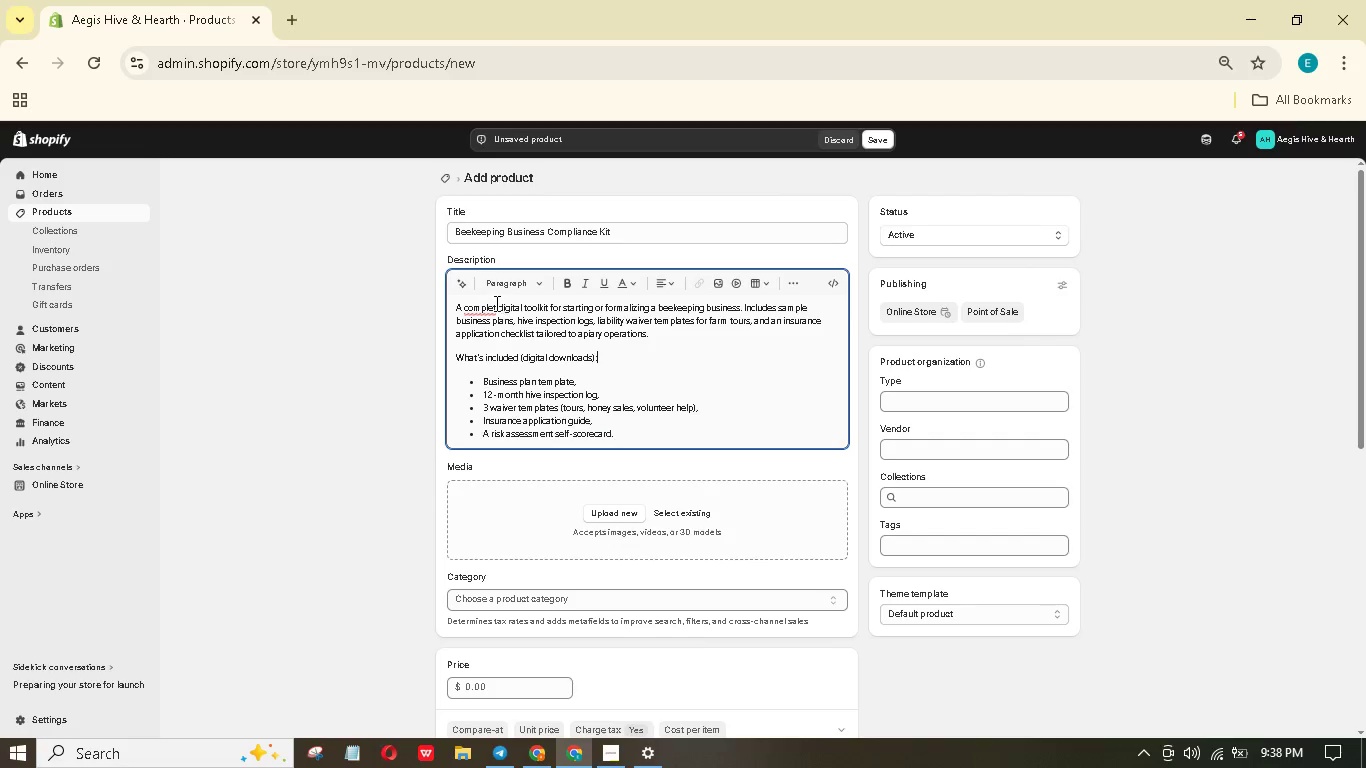 
left_click([496, 302])
 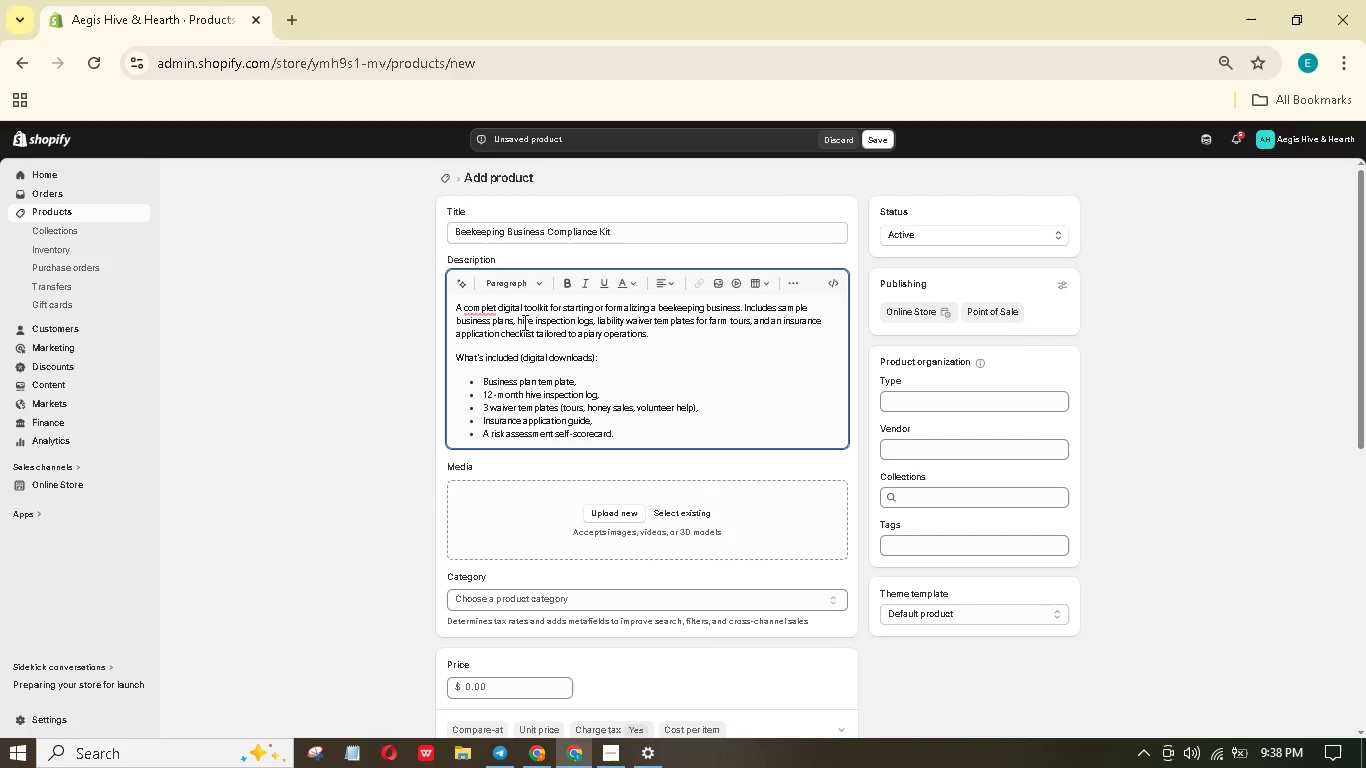 
key(E)
 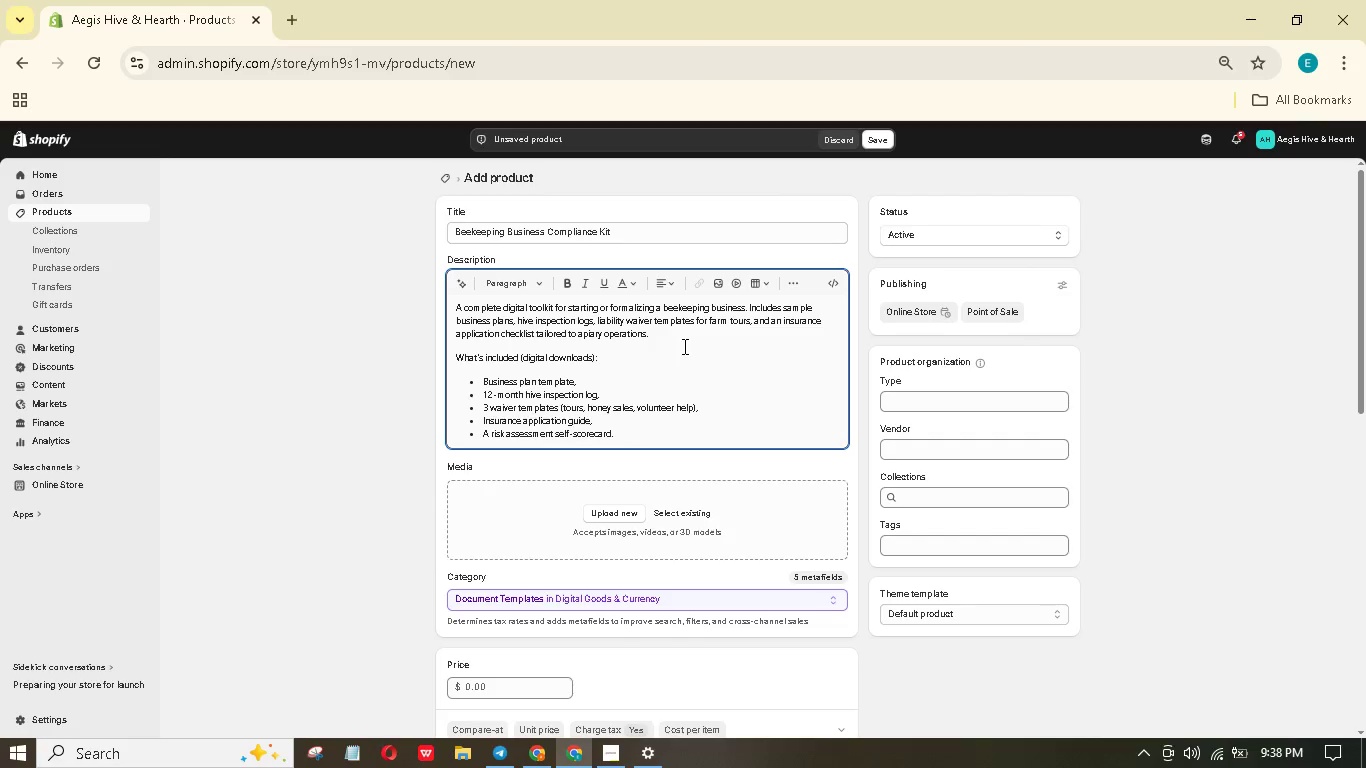 
scroll: coordinate [697, 348], scroll_direction: down, amount: 2.0
 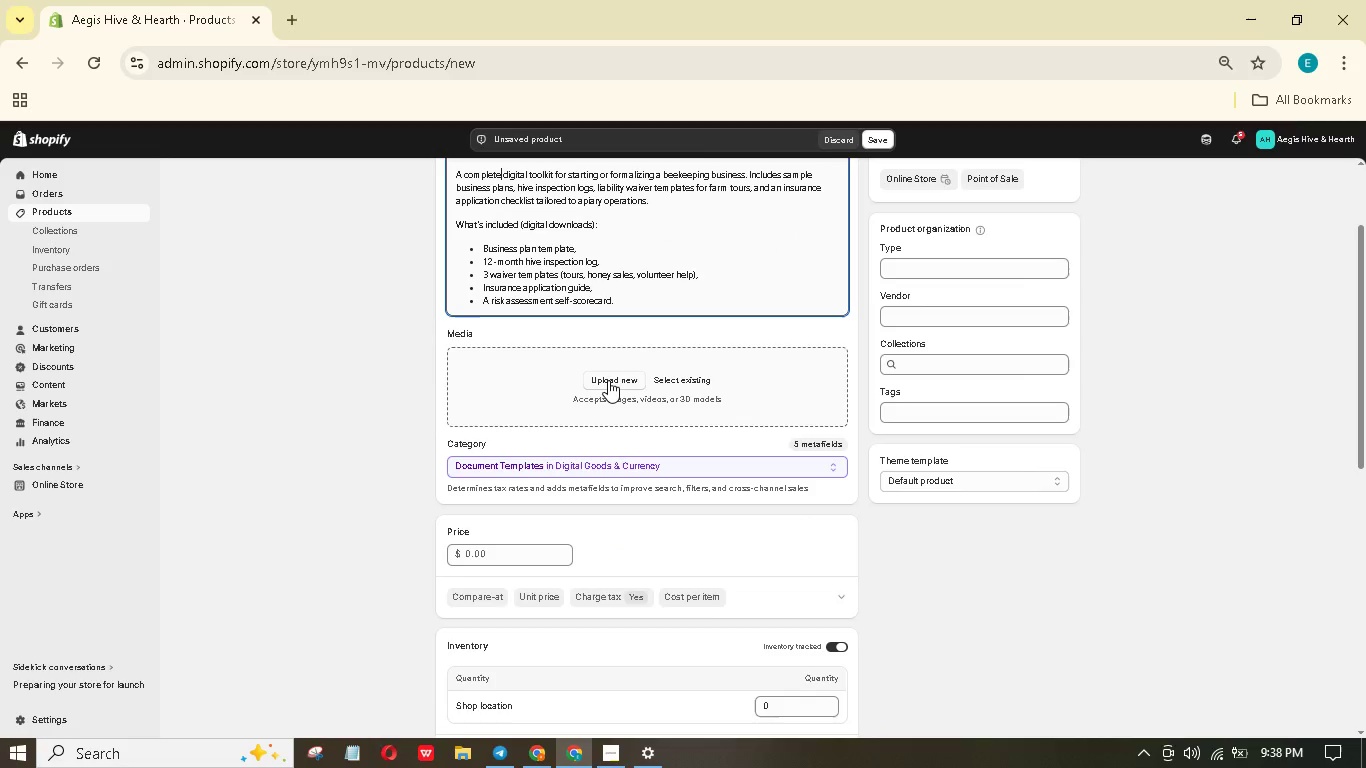 
left_click([608, 380])
 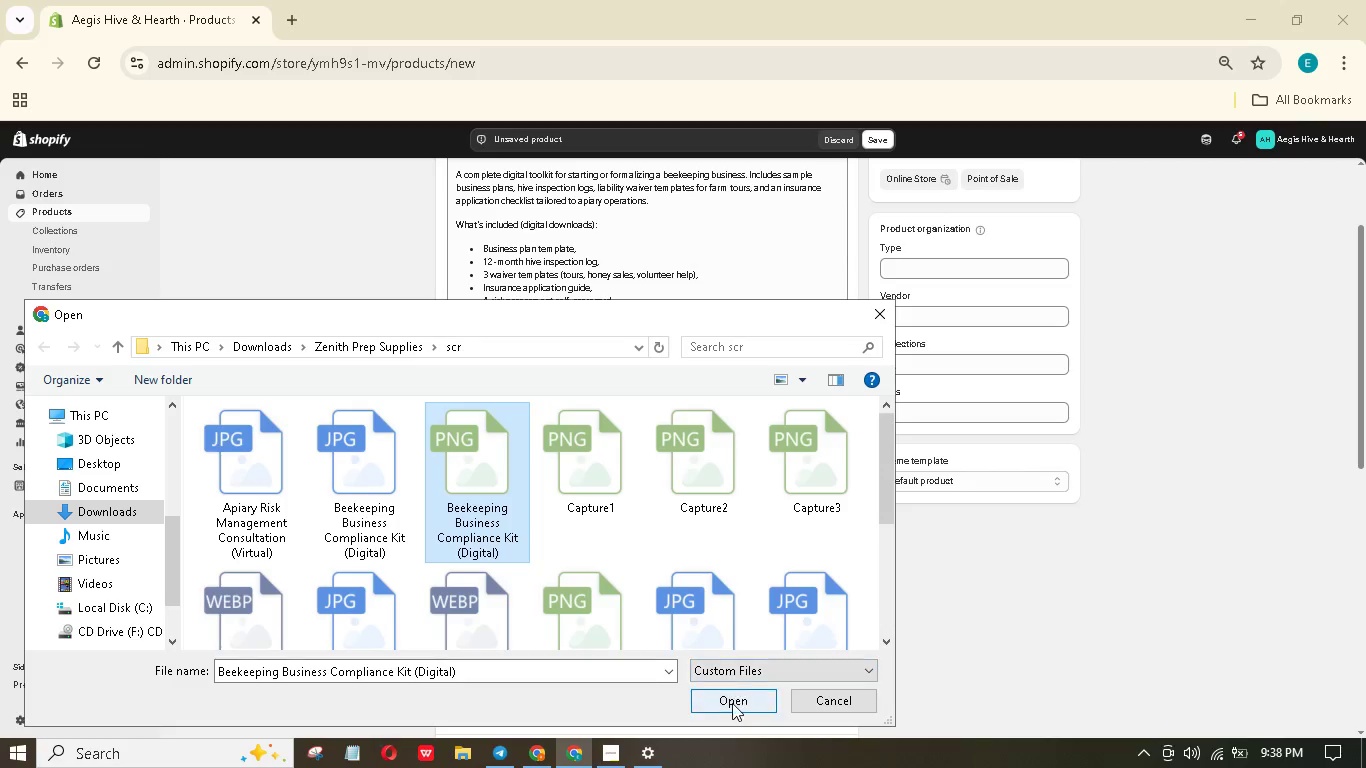 
wait(7.61)
 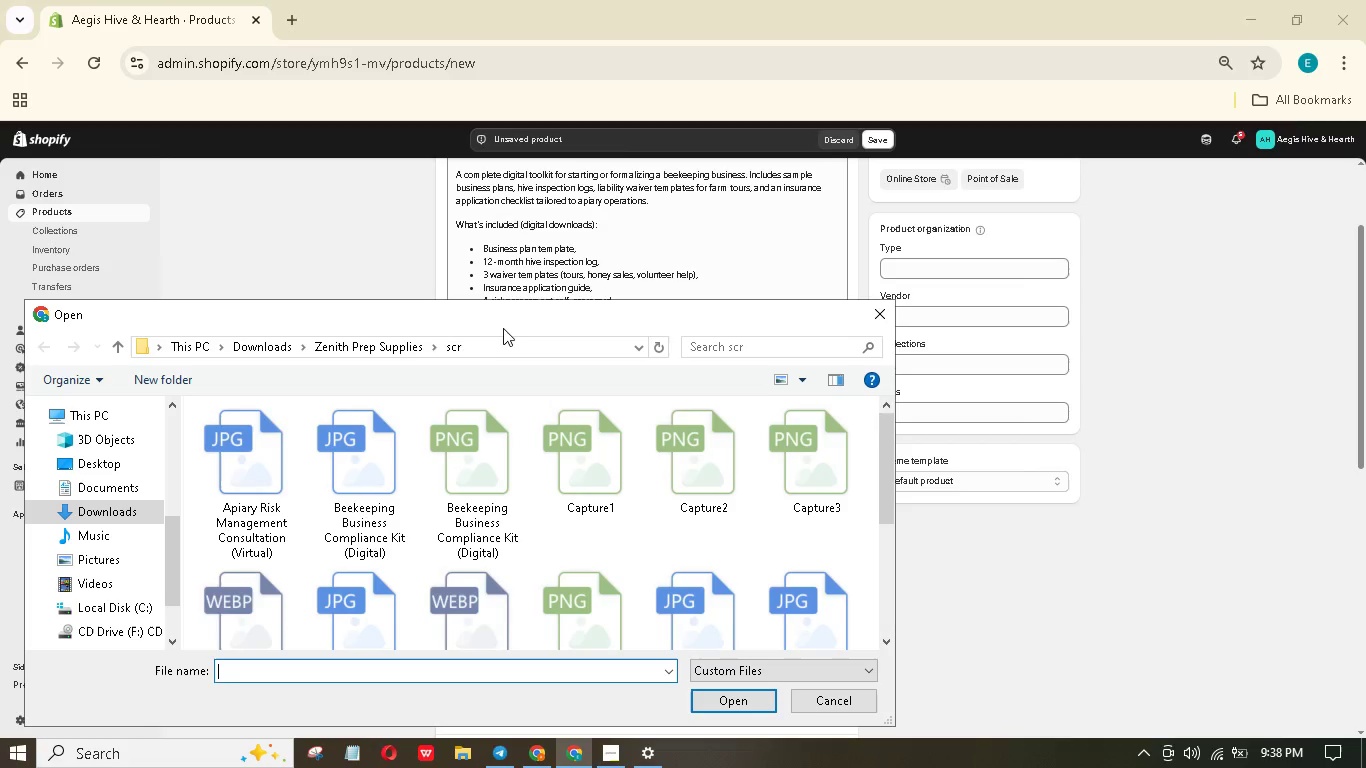 
scroll: coordinate [742, 617], scroll_direction: up, amount: 3.0
 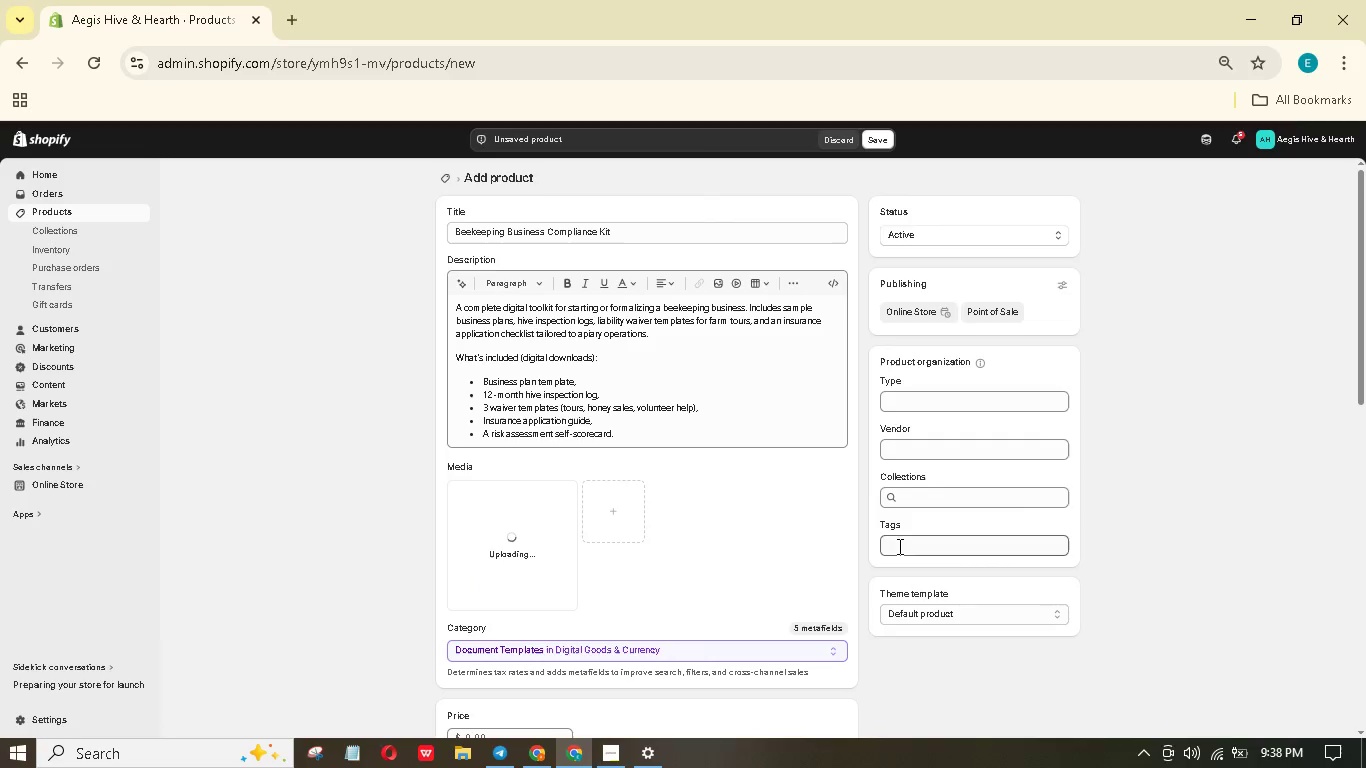 
left_click([898, 546])
 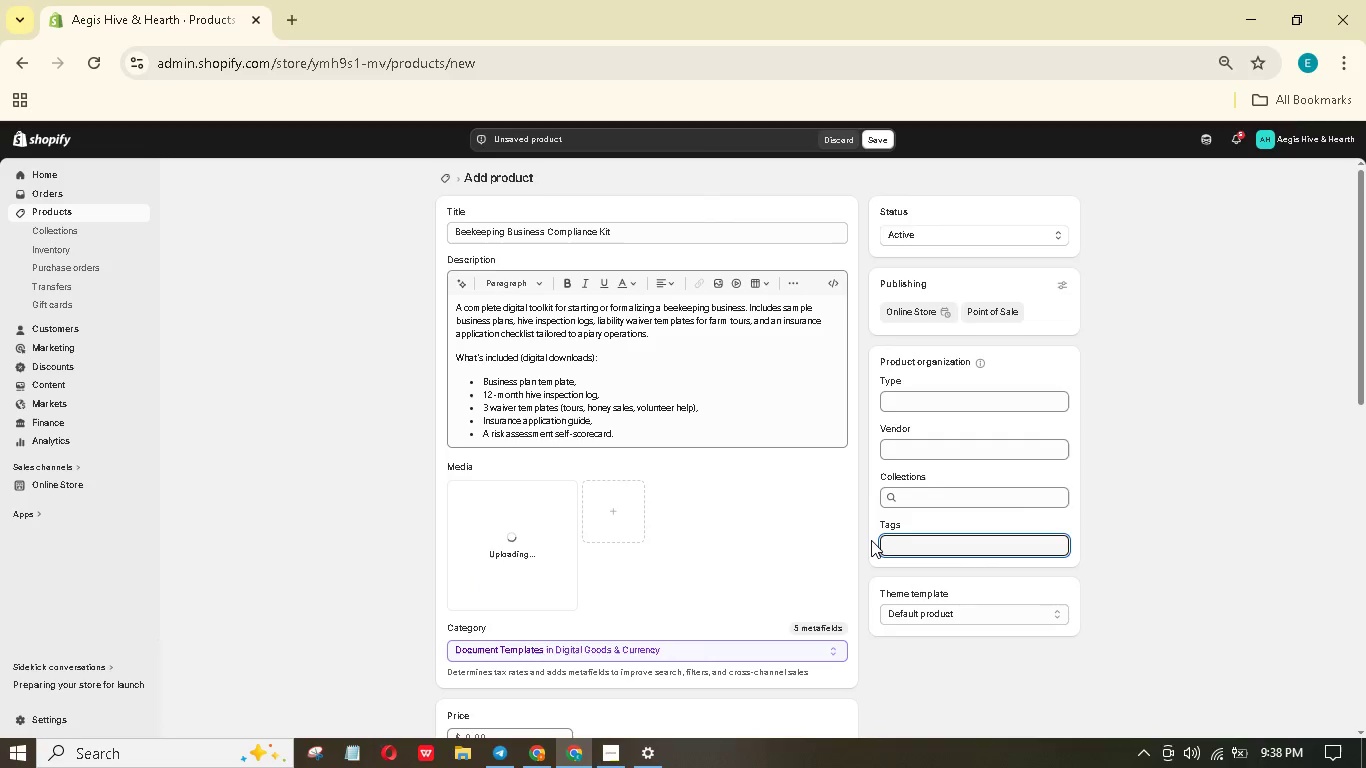 
type(beekeeping business)
 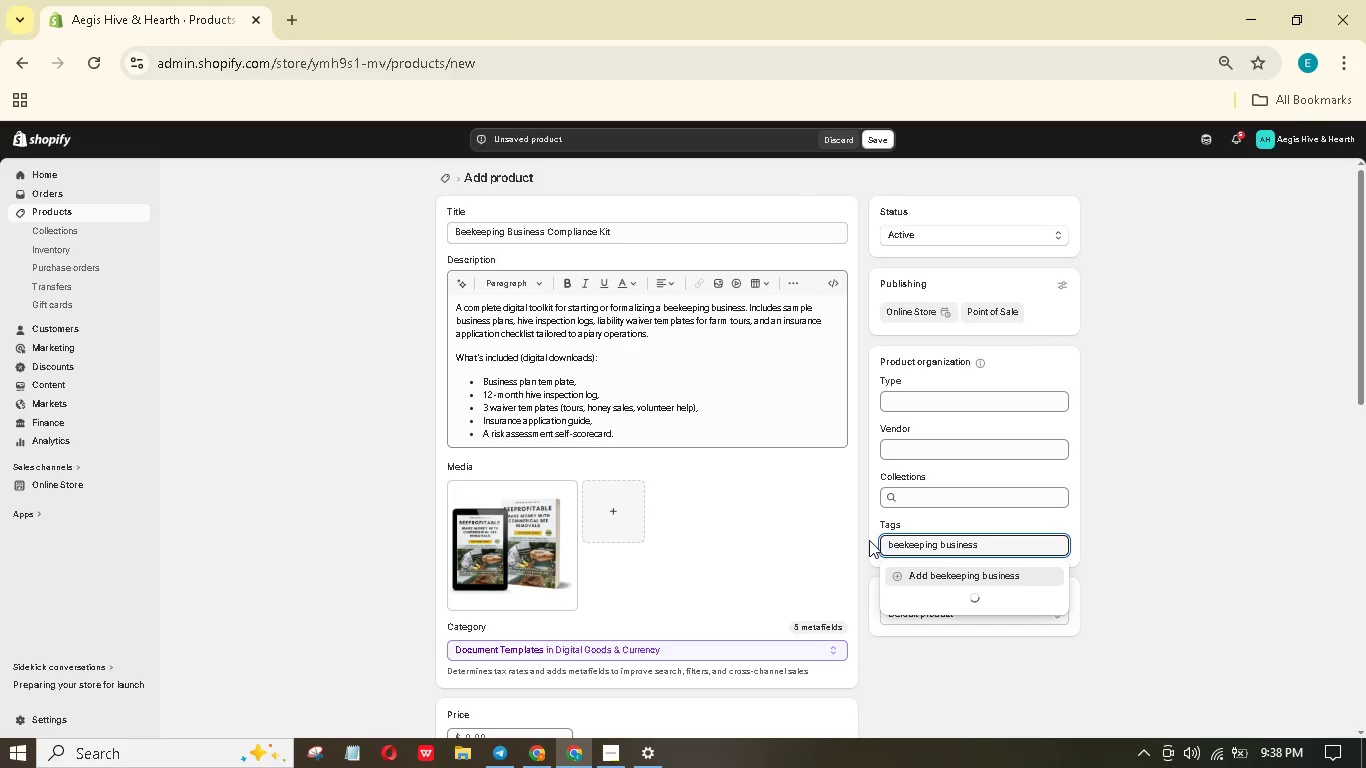 
key(Enter)
 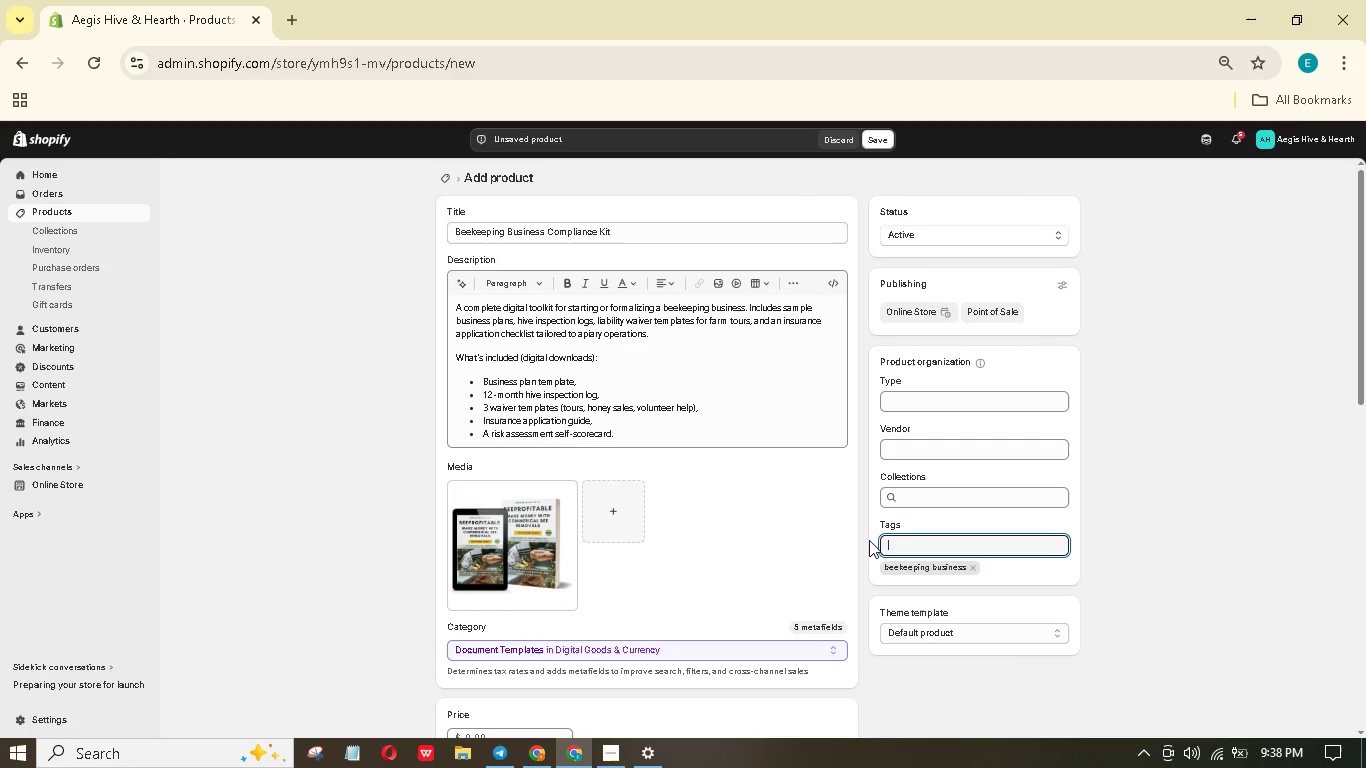 
hold_key(key=ShiftLeft, duration=0.55)
 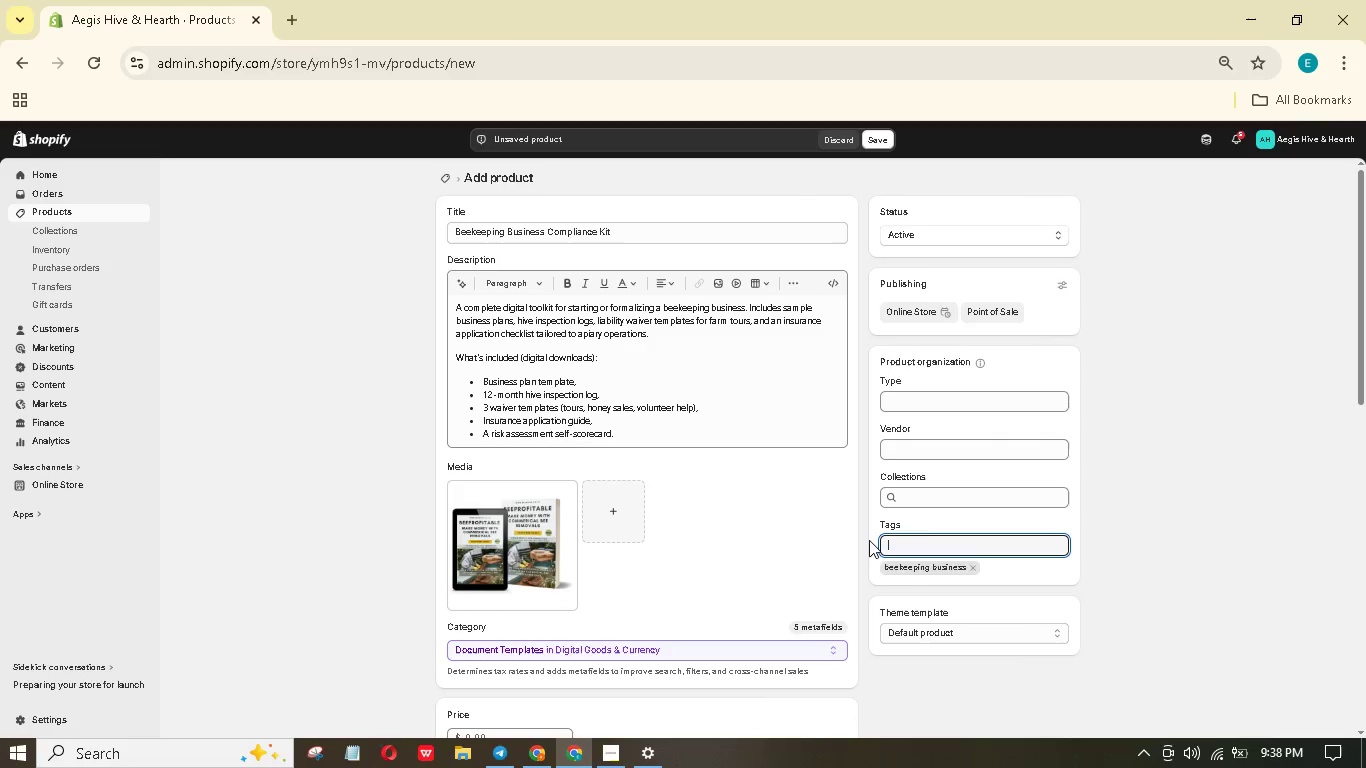 
type(compliance documents)
 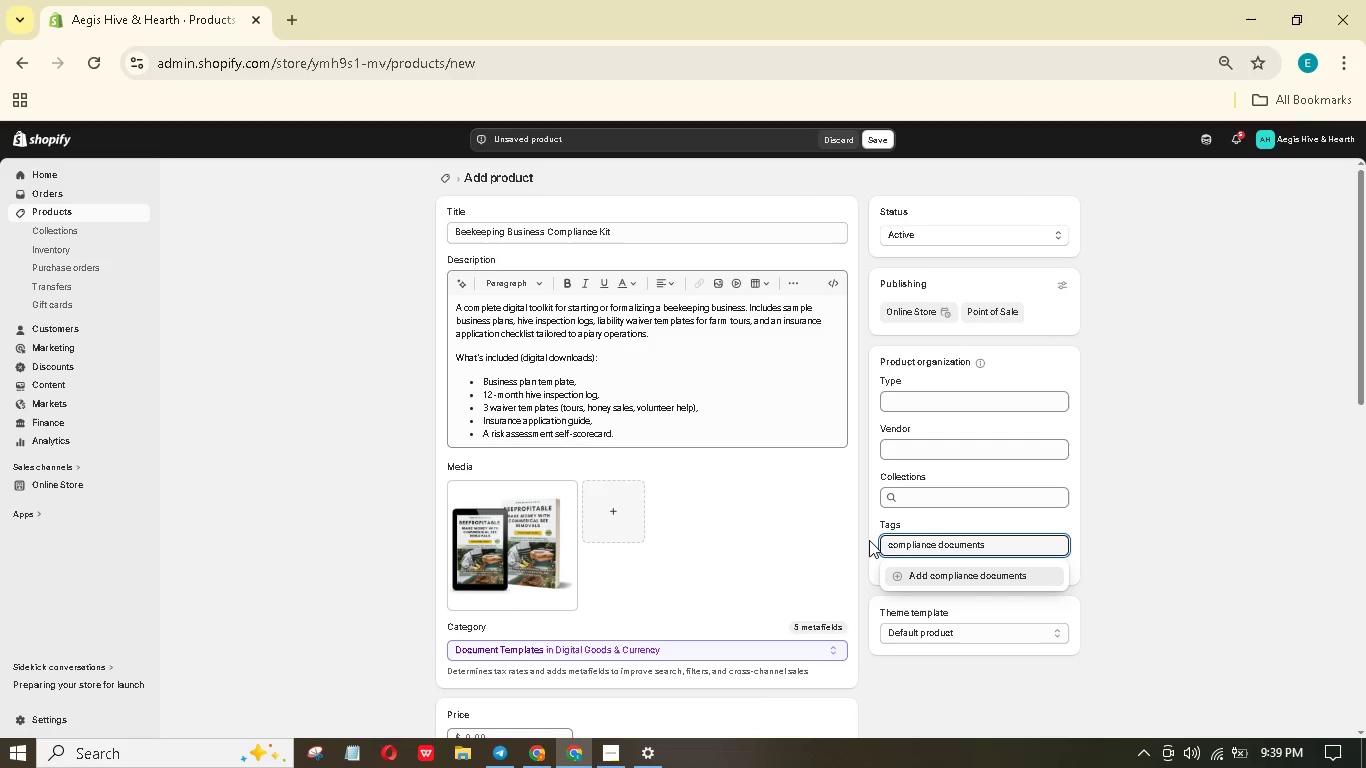 
key(Enter)
 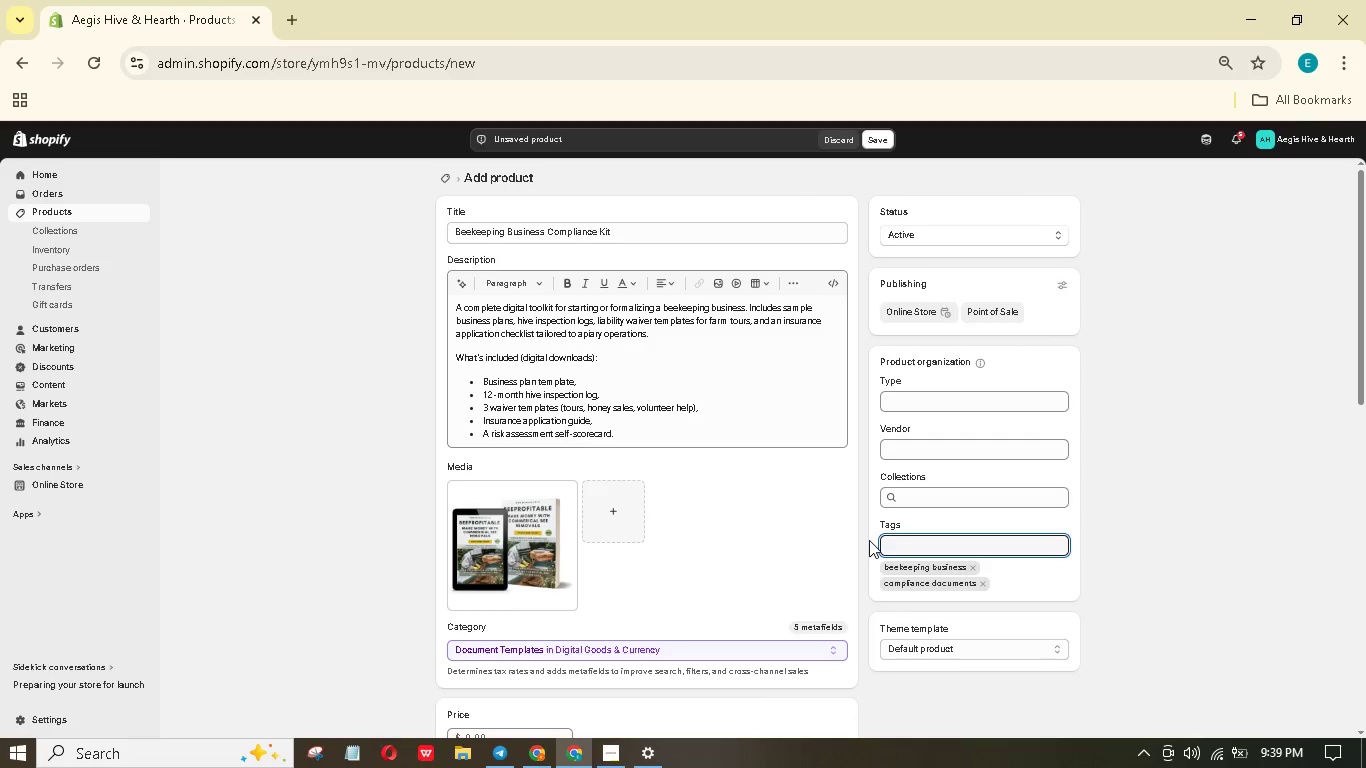 
type(insurance readiness)
 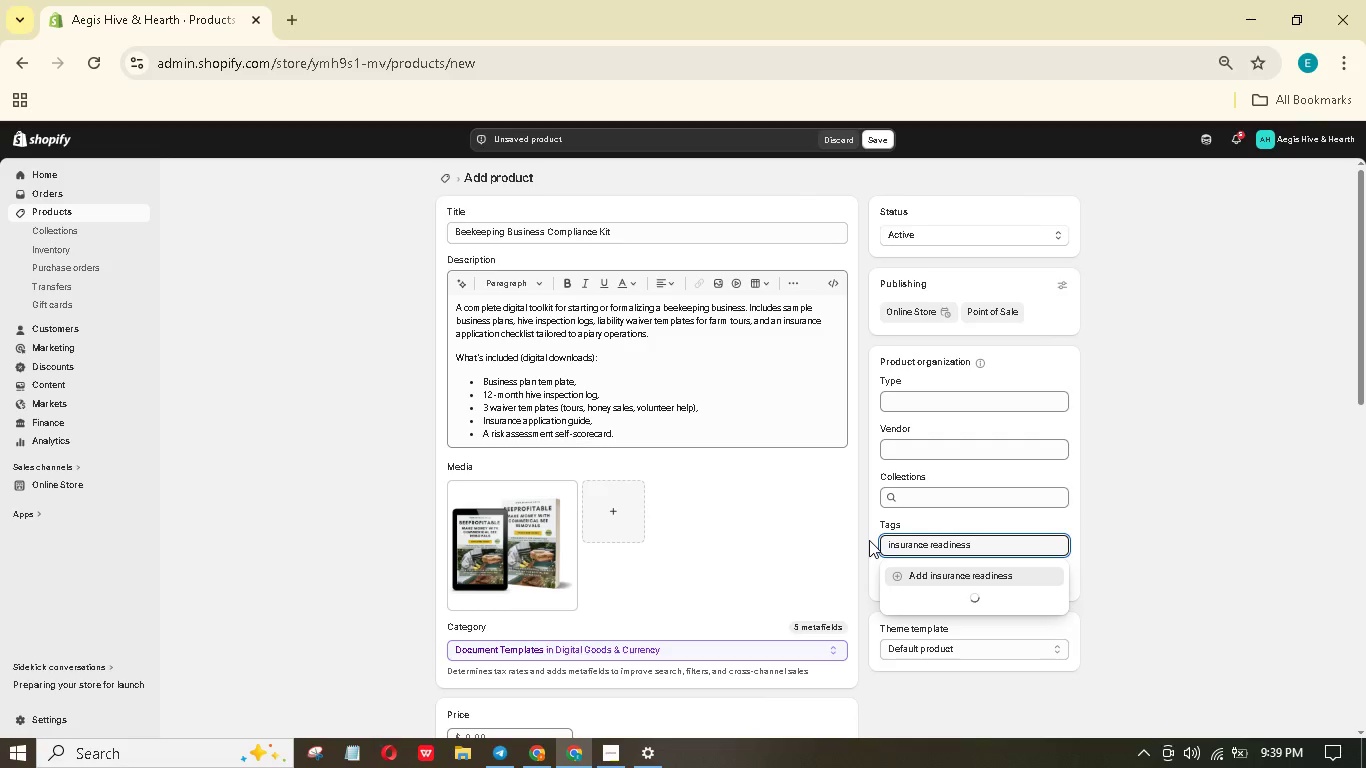 
key(Enter)
 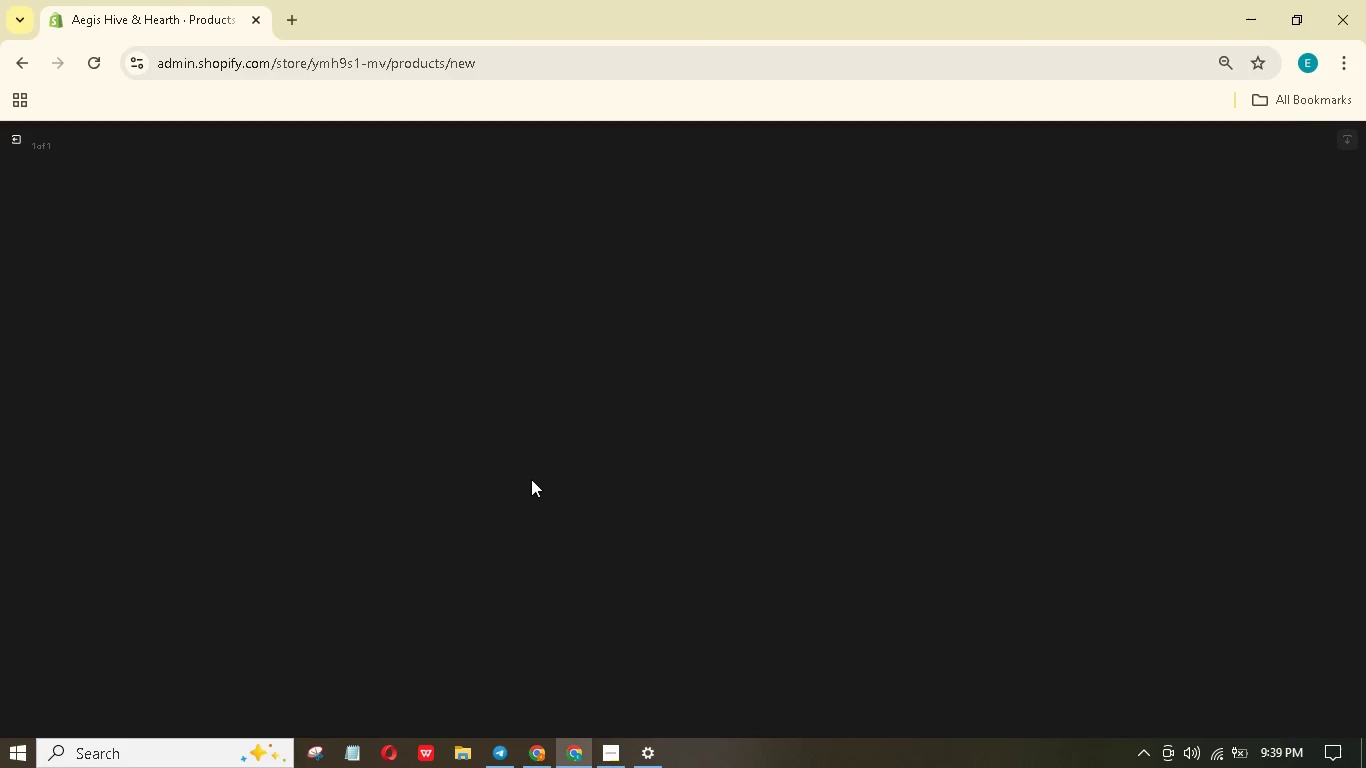 
wait(22.7)
 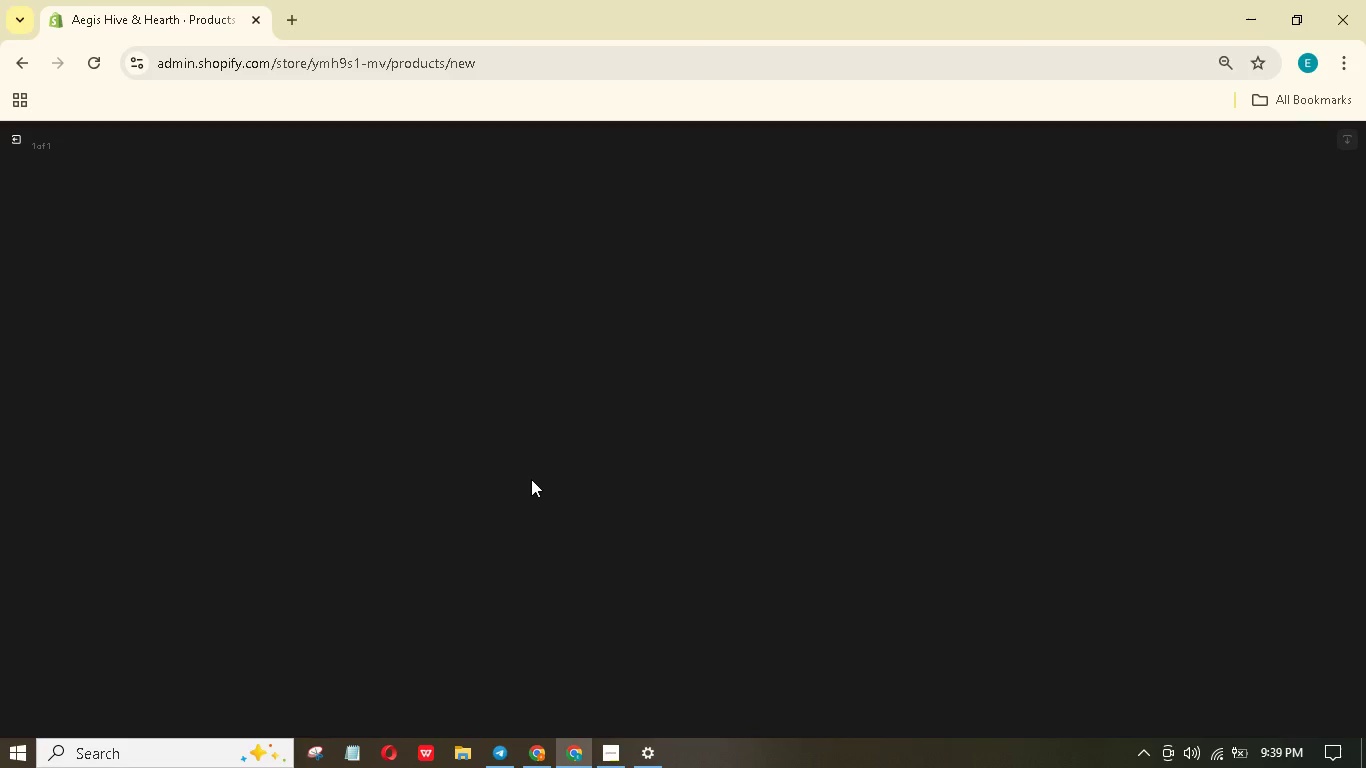 
left_click([14, 143])
 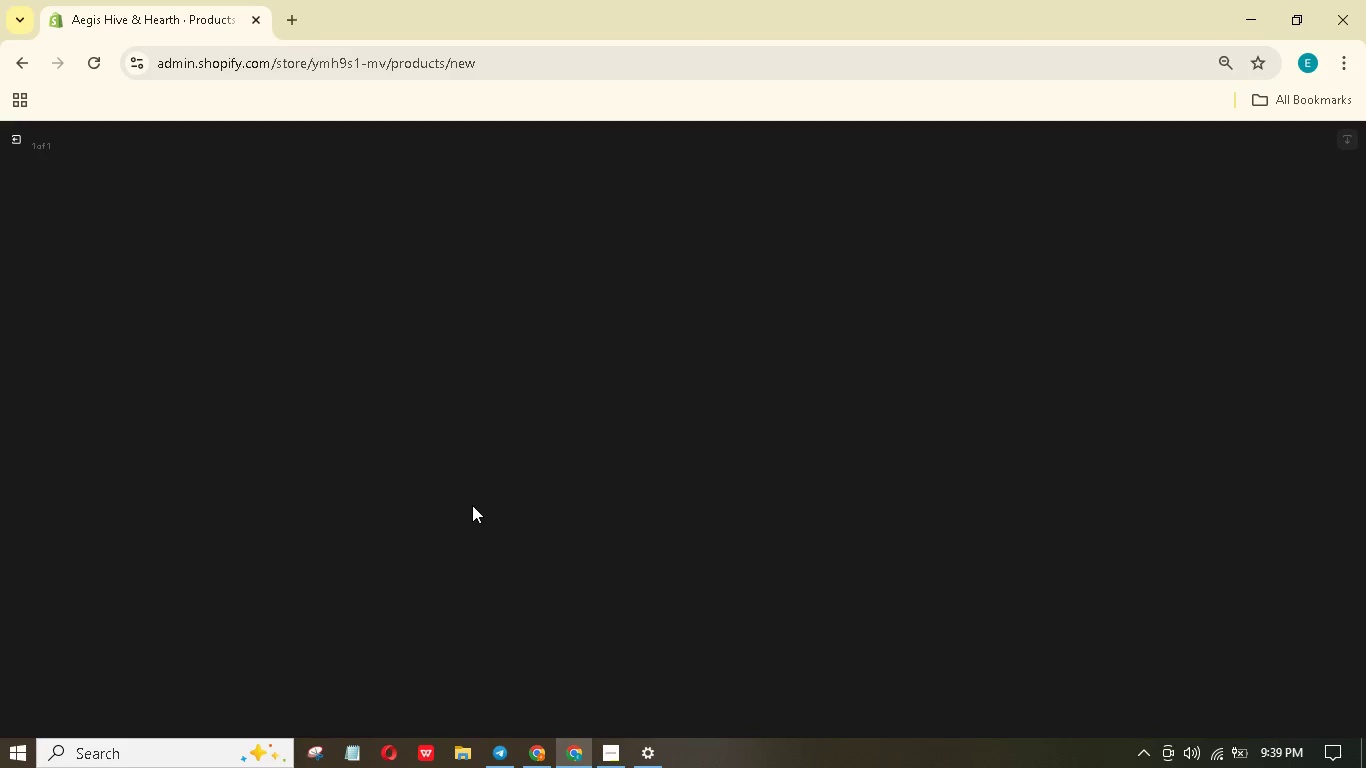 
wait(17.25)
 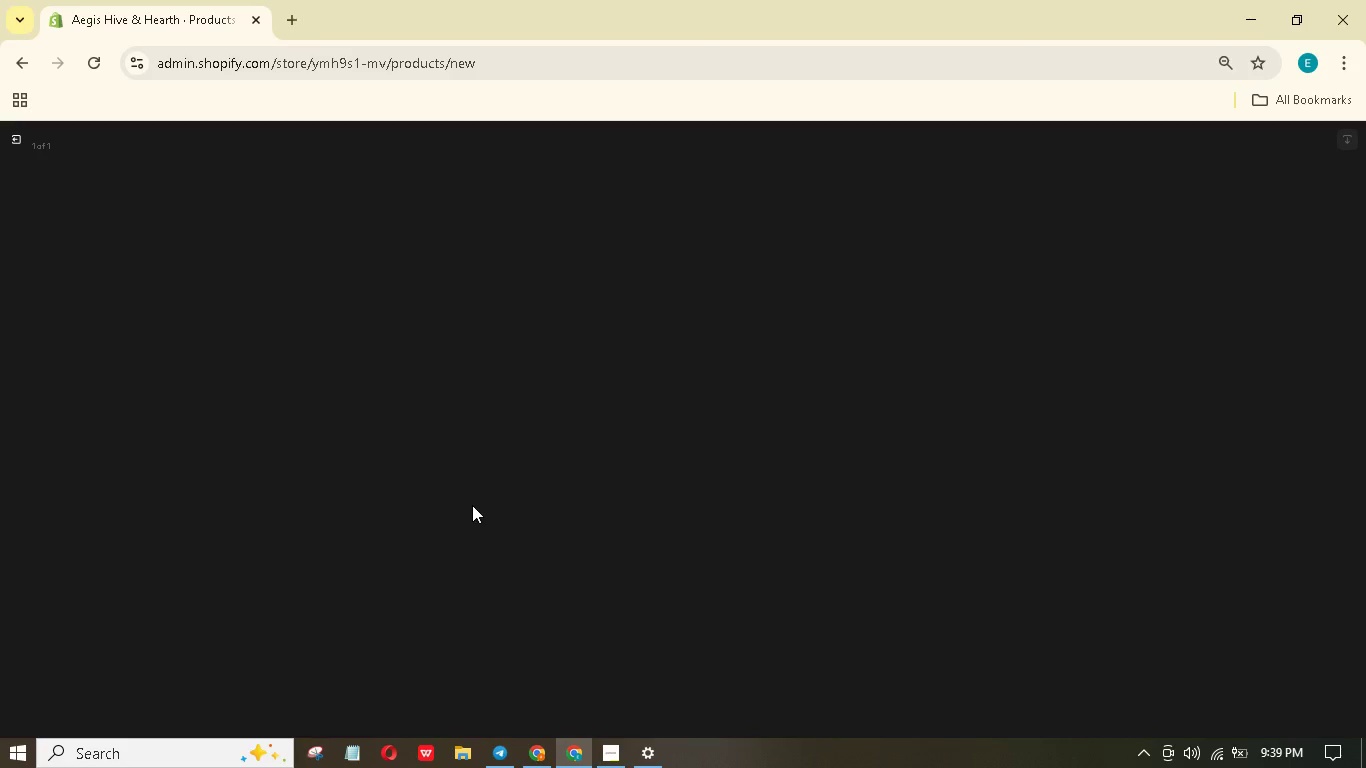 
left_click([90, 65])
 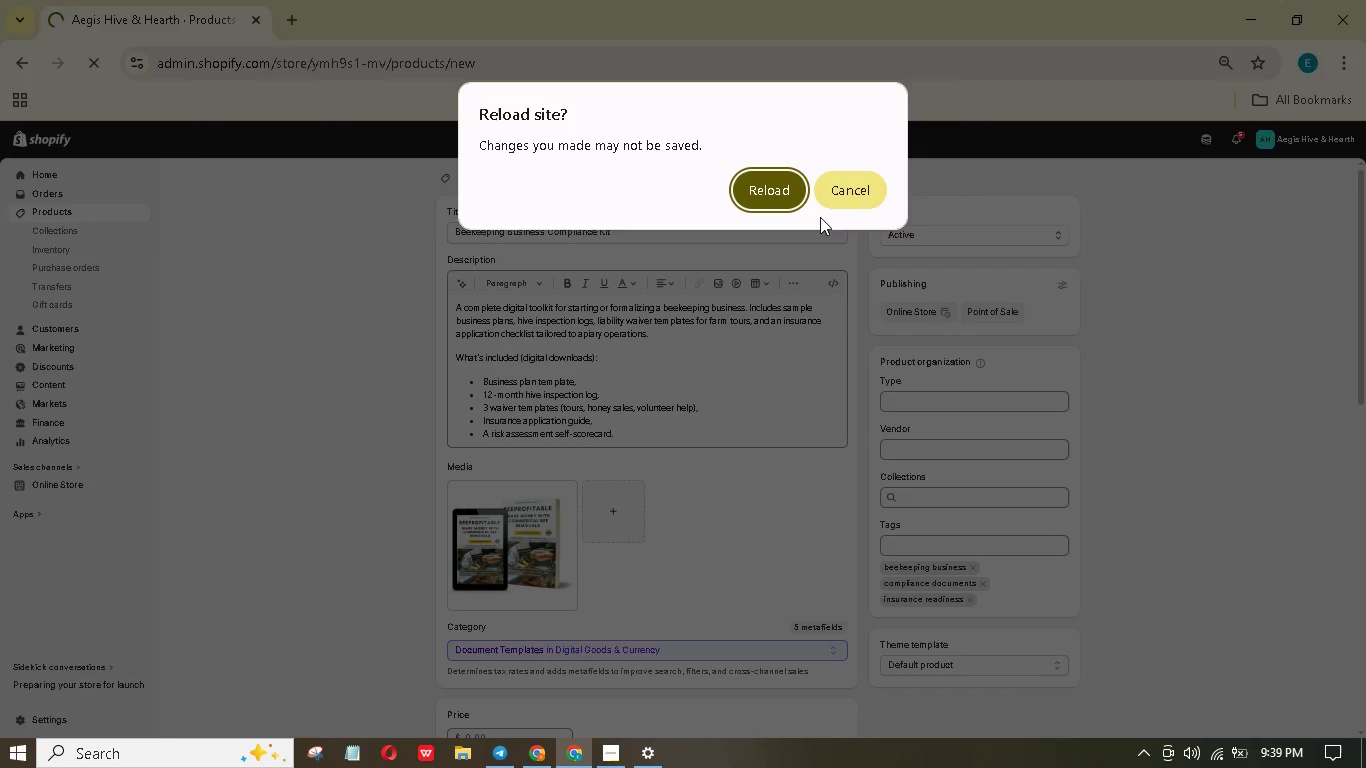 
left_click([854, 204])
 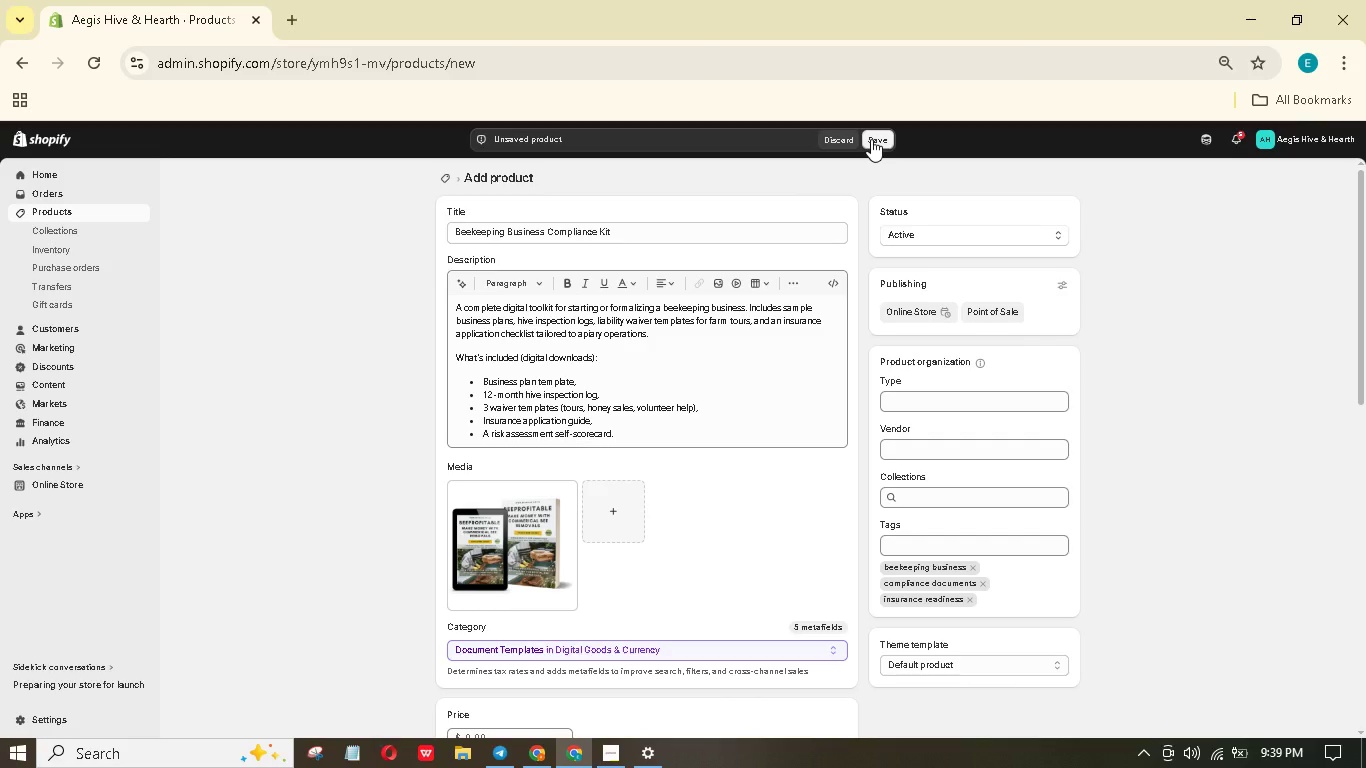 
scroll: coordinate [806, 267], scroll_direction: down, amount: 8.0
 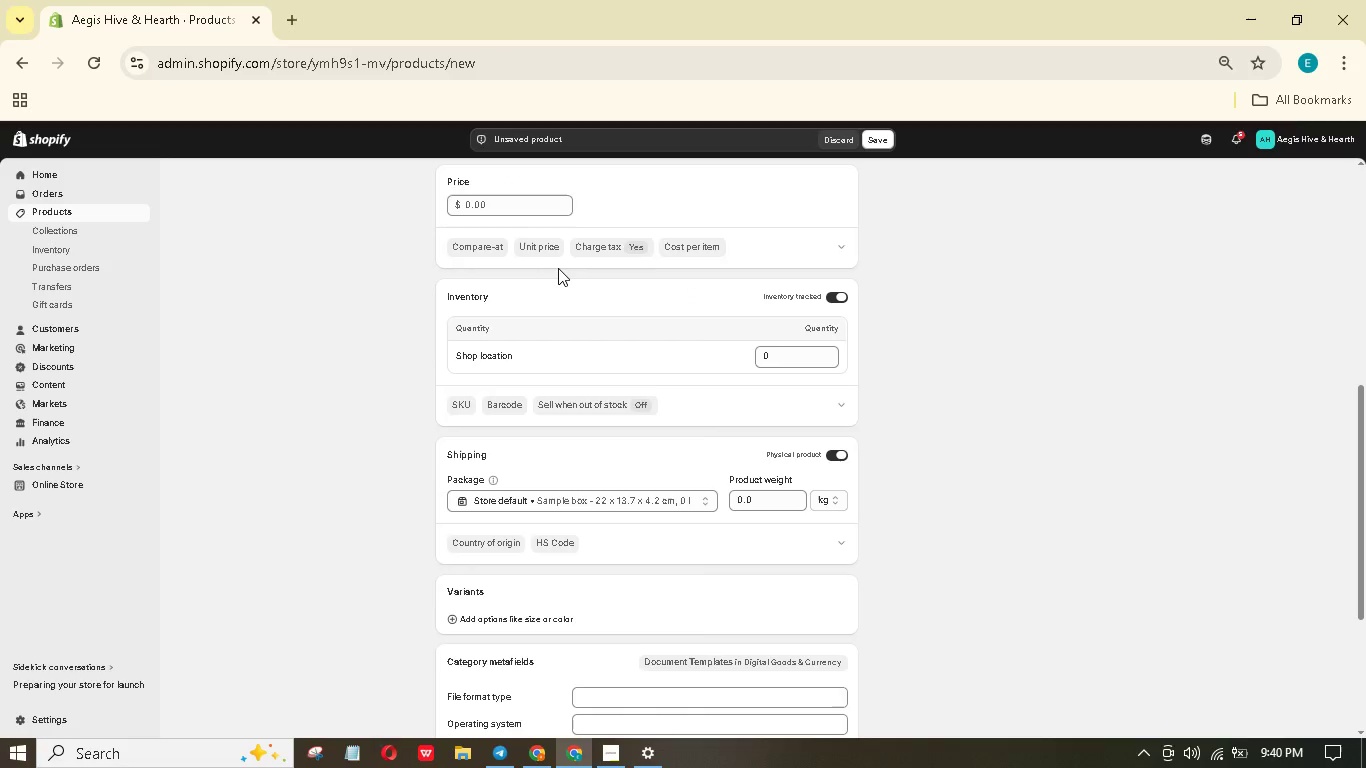 
left_click([515, 207])
 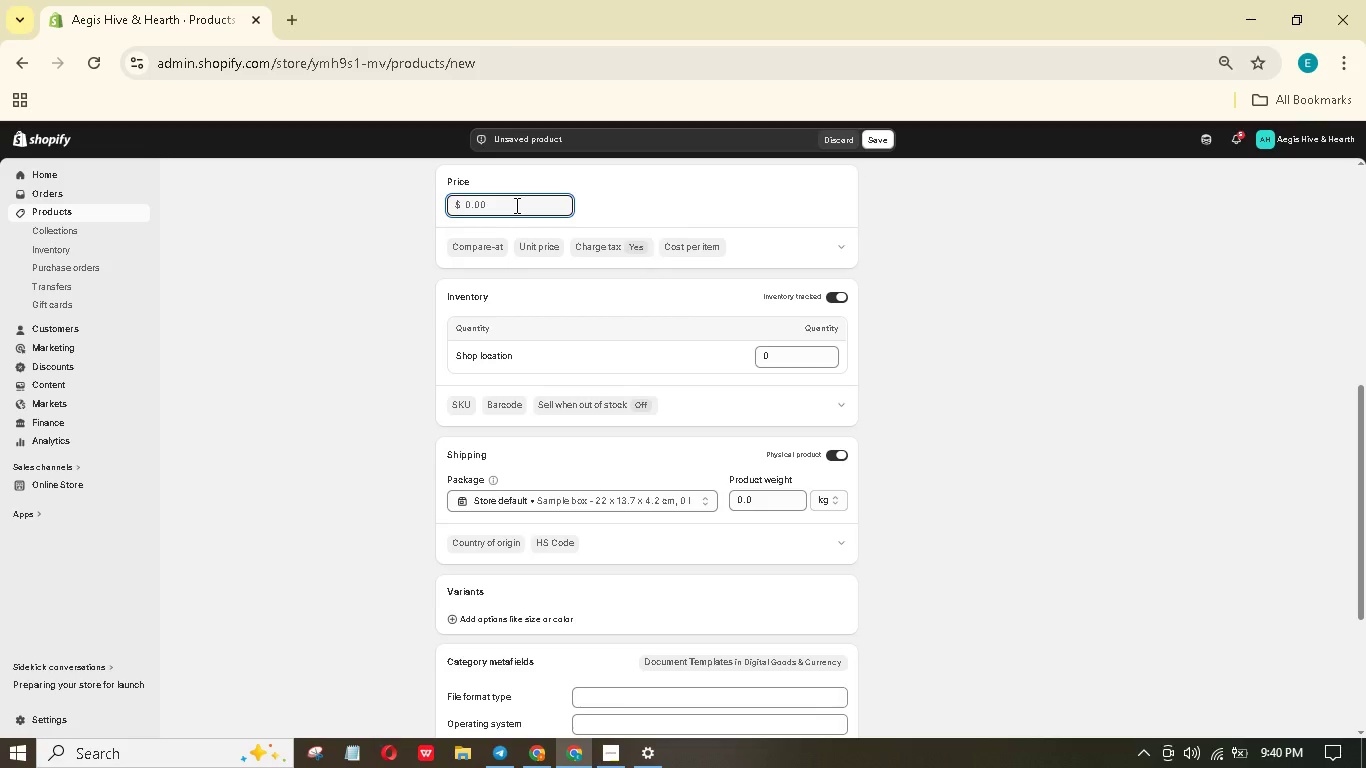 
key(Numpad8)
 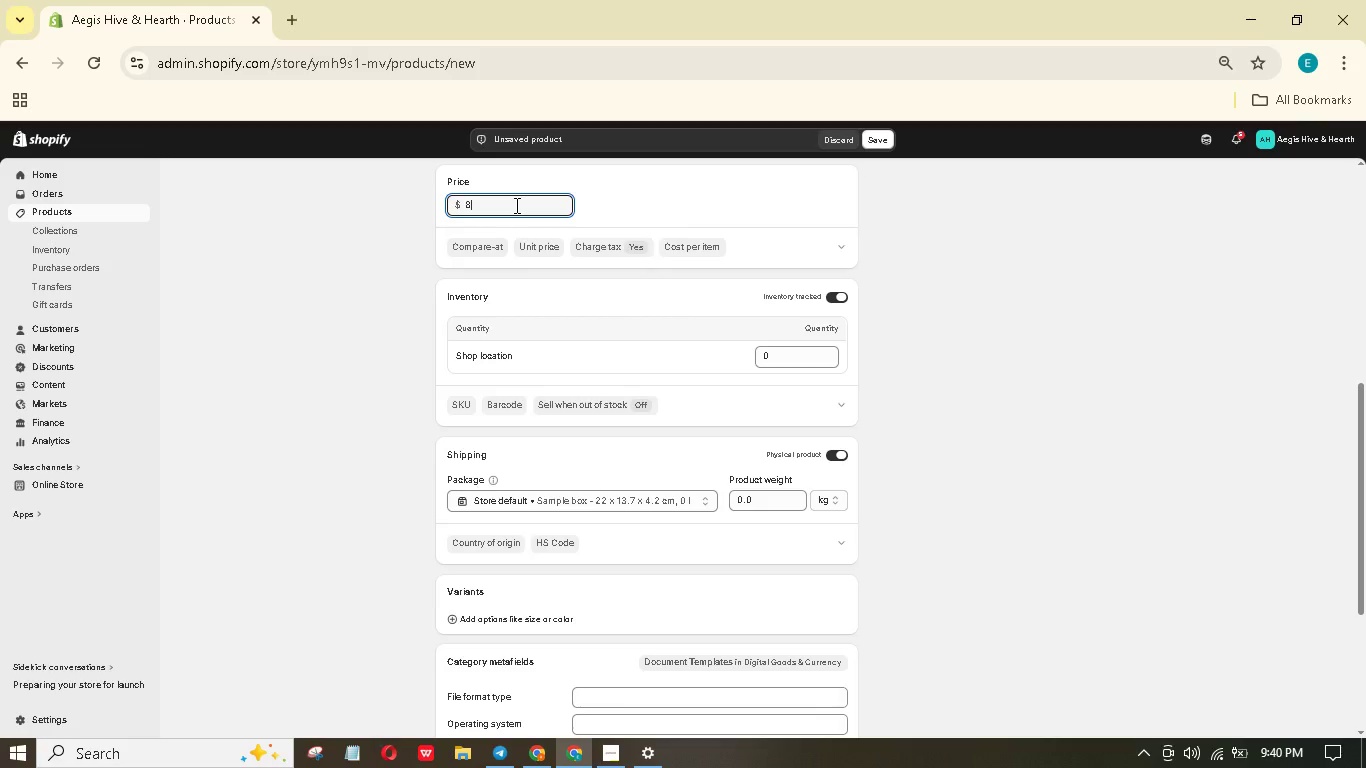 
key(Numpad9)
 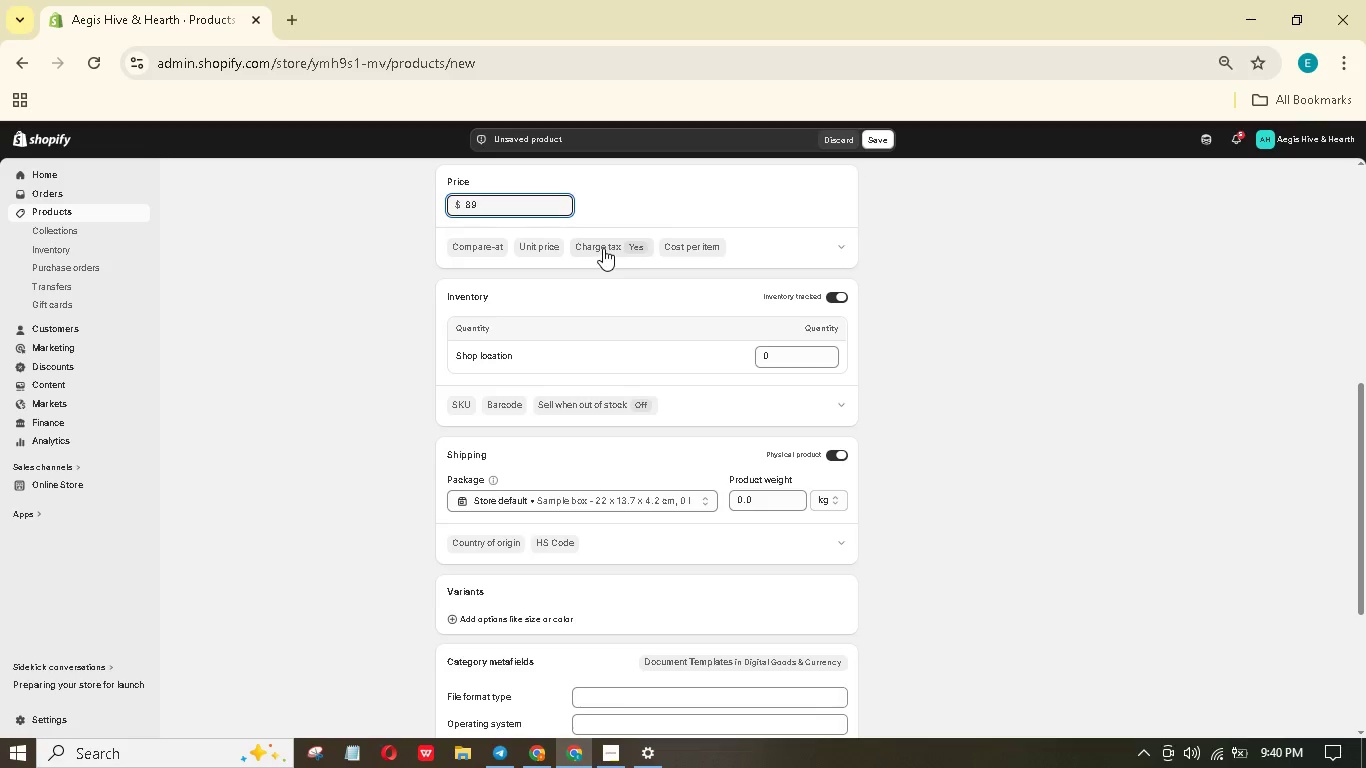 
left_click([665, 246])
 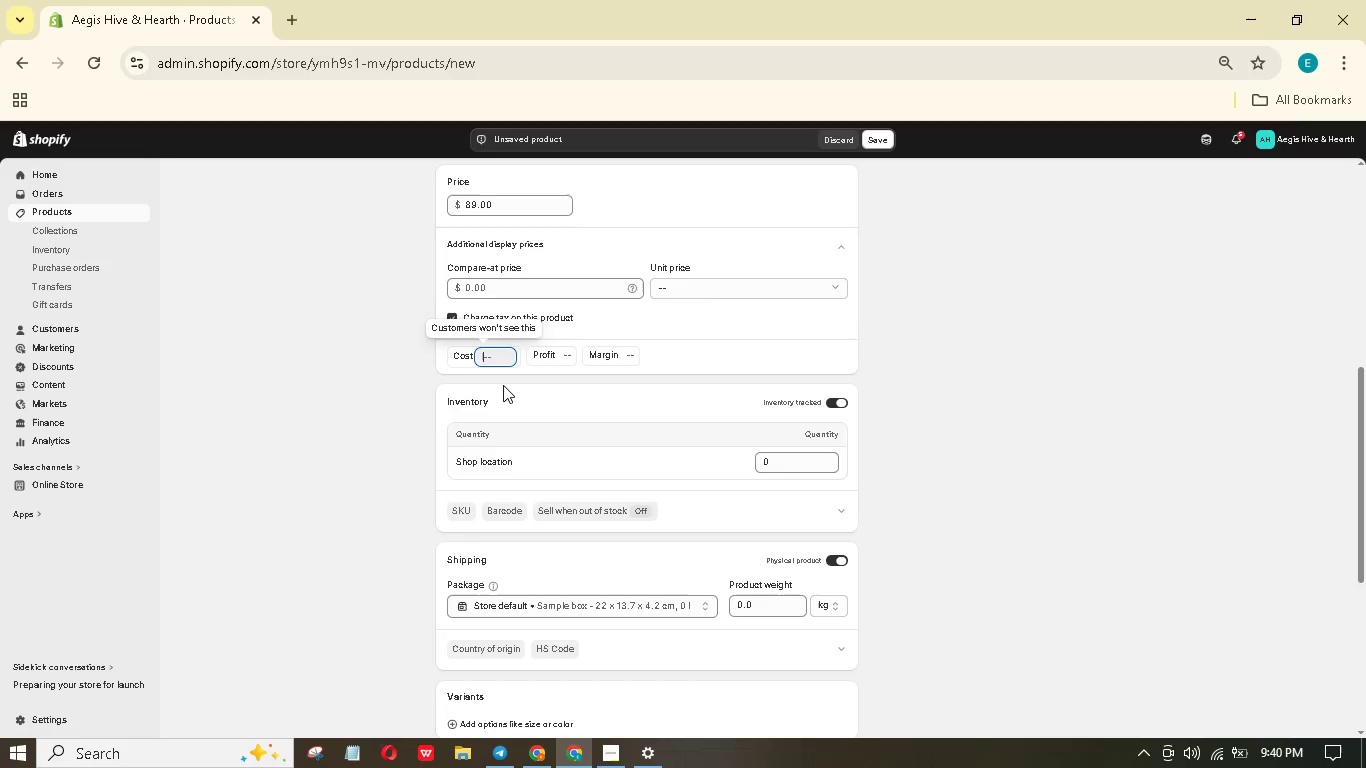 
left_click([712, 338])
 